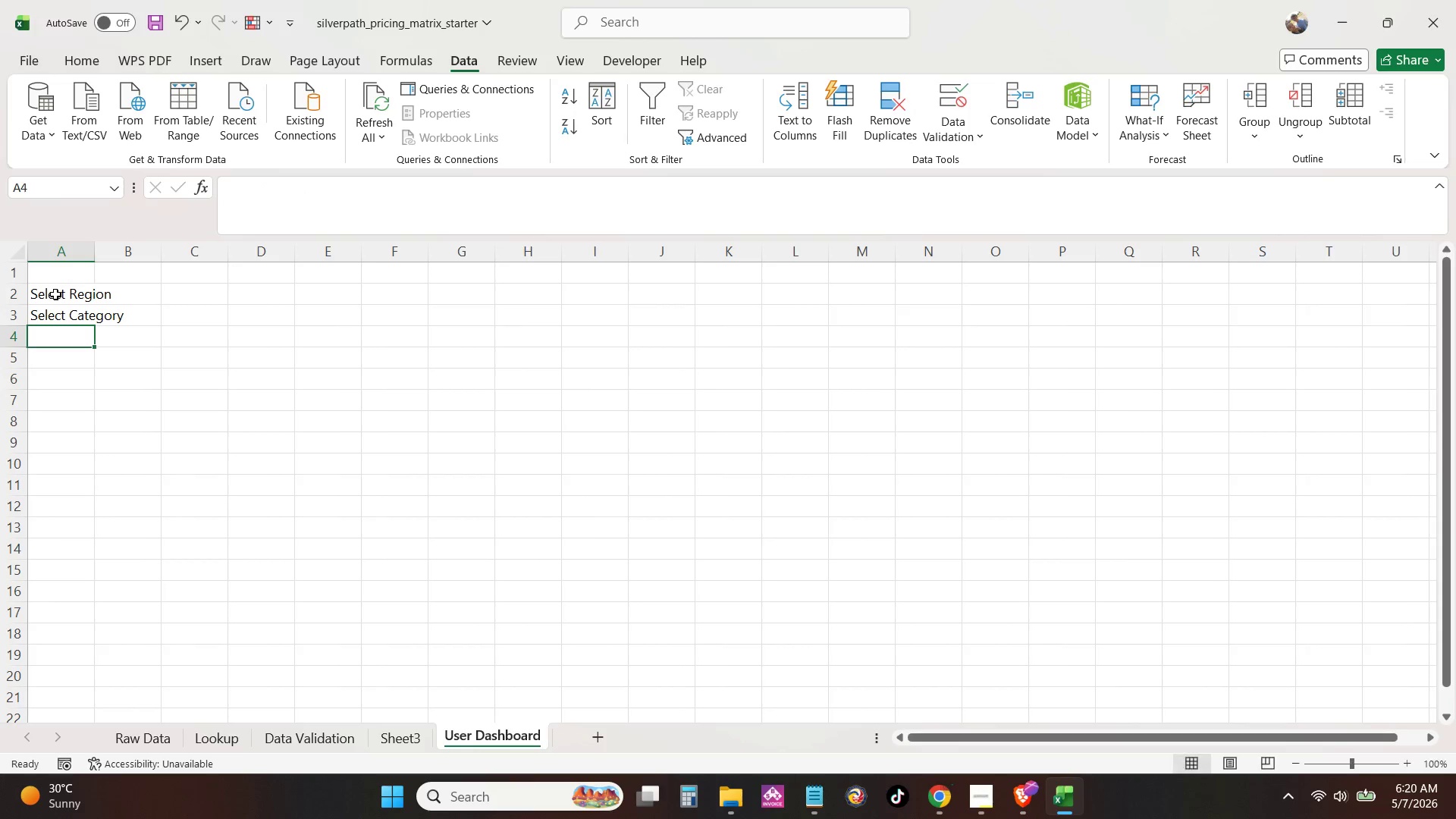 
 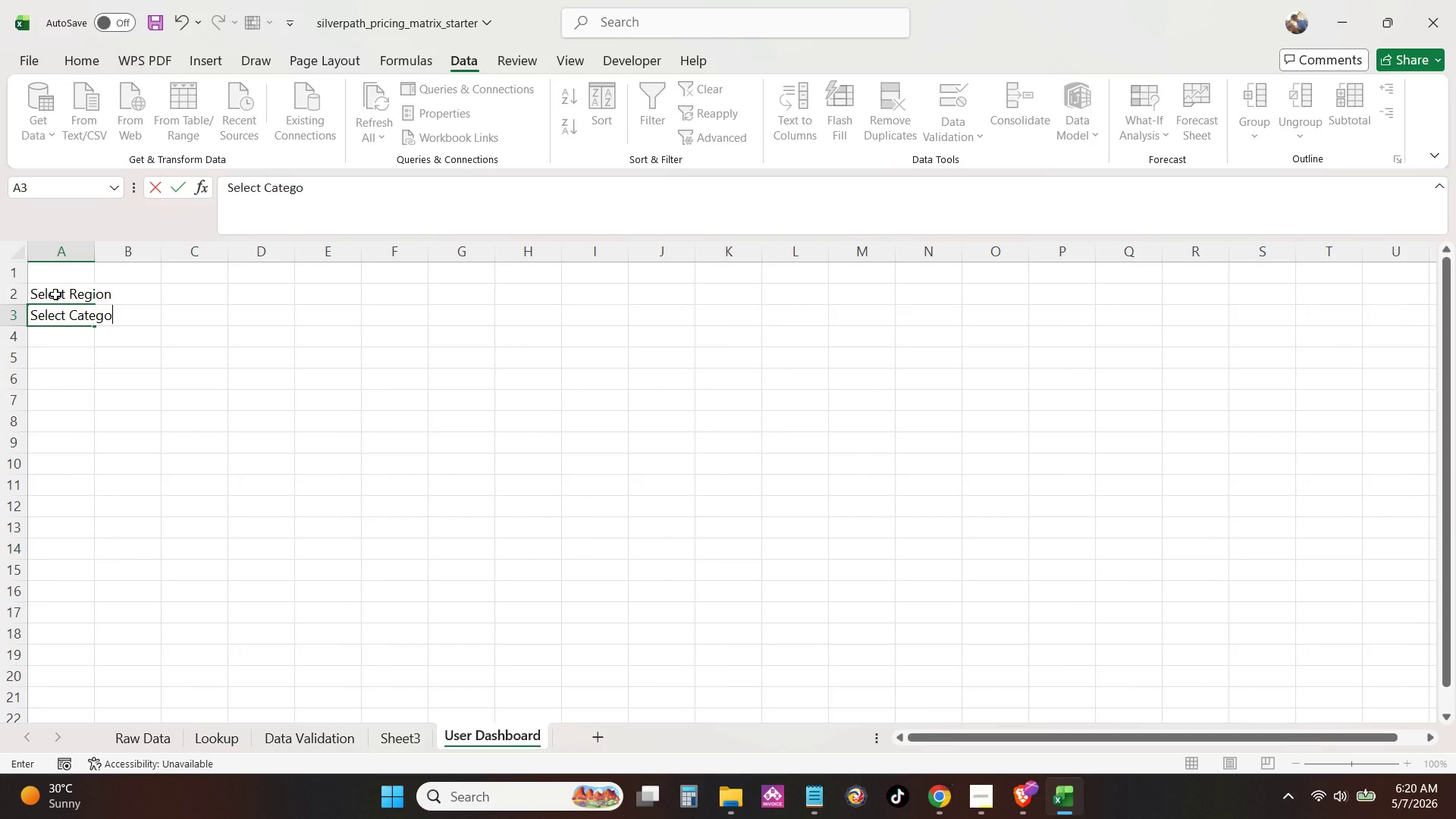 
key(Enter)
 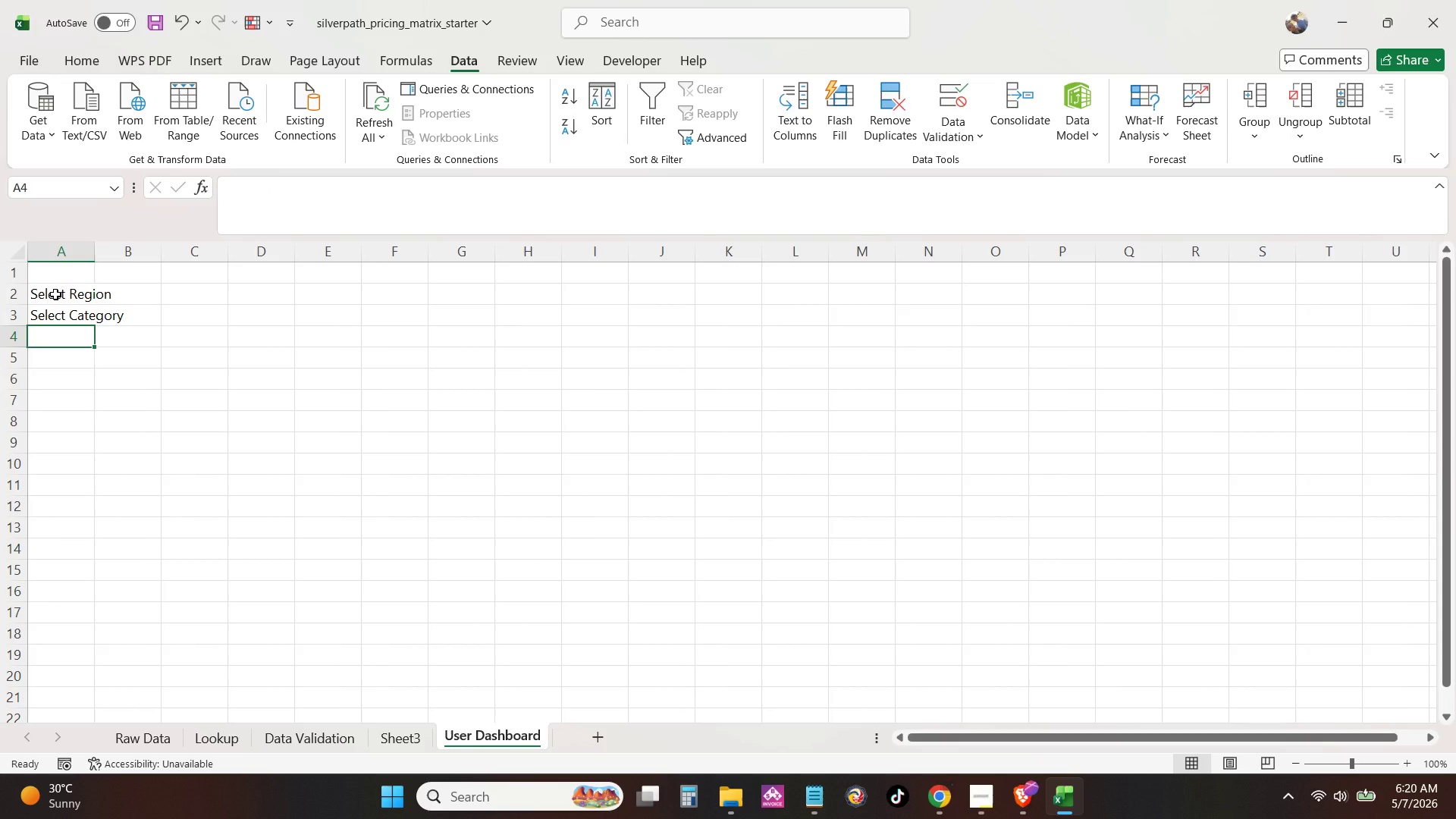 
hold_key(key=ShiftLeft, duration=0.59)
 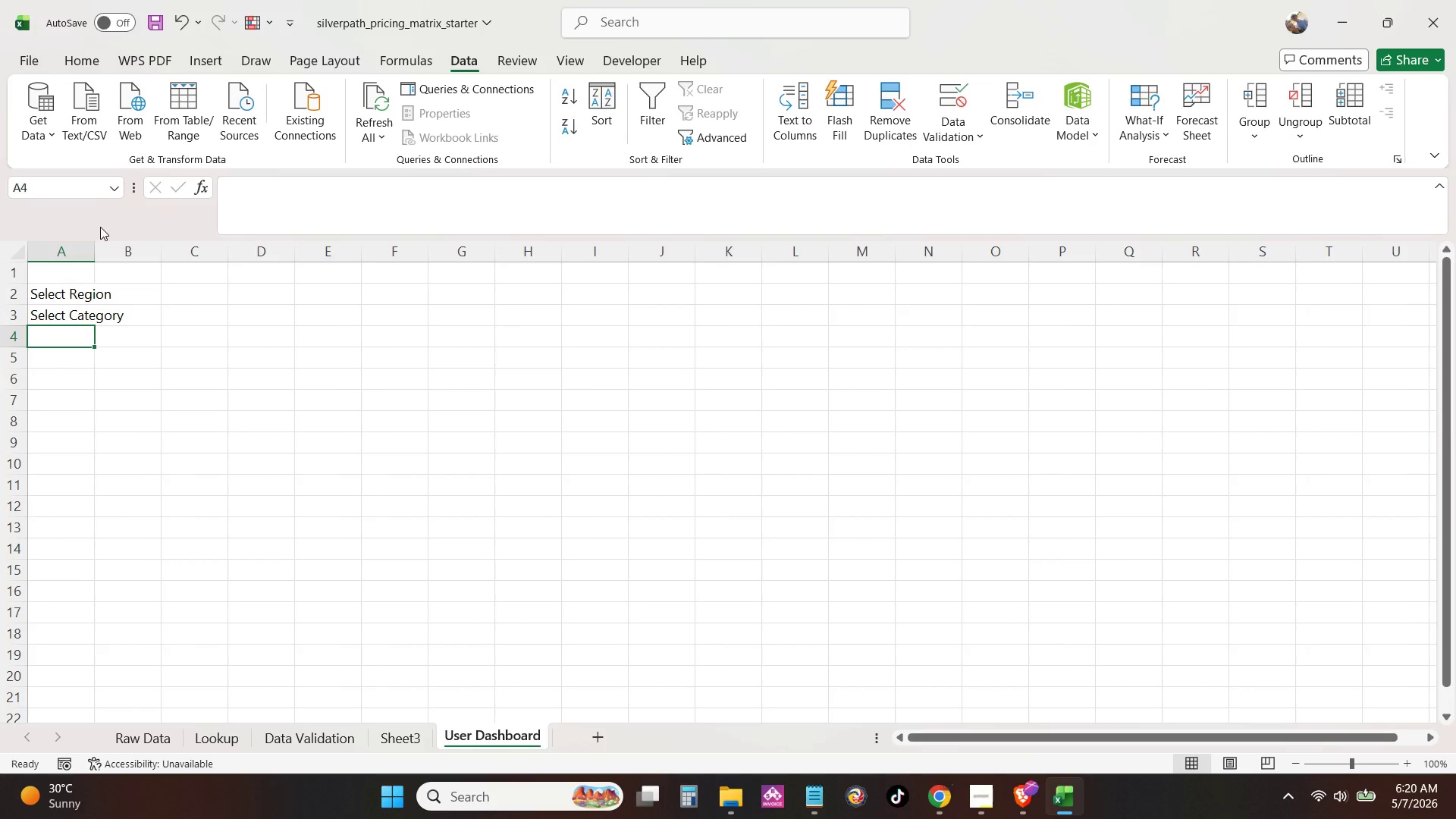 
double_click([93, 246])
 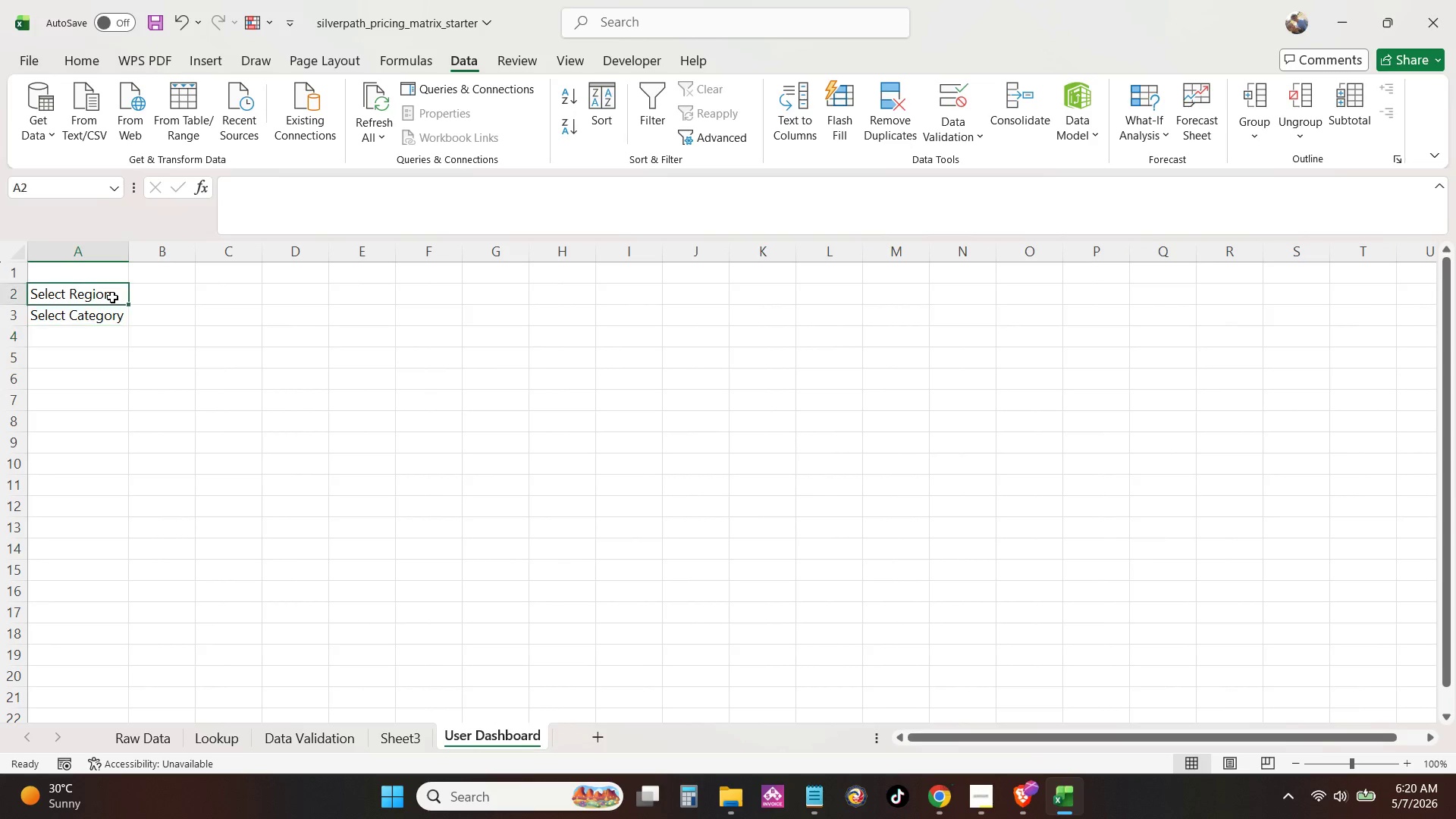 
double_click([112, 297])
 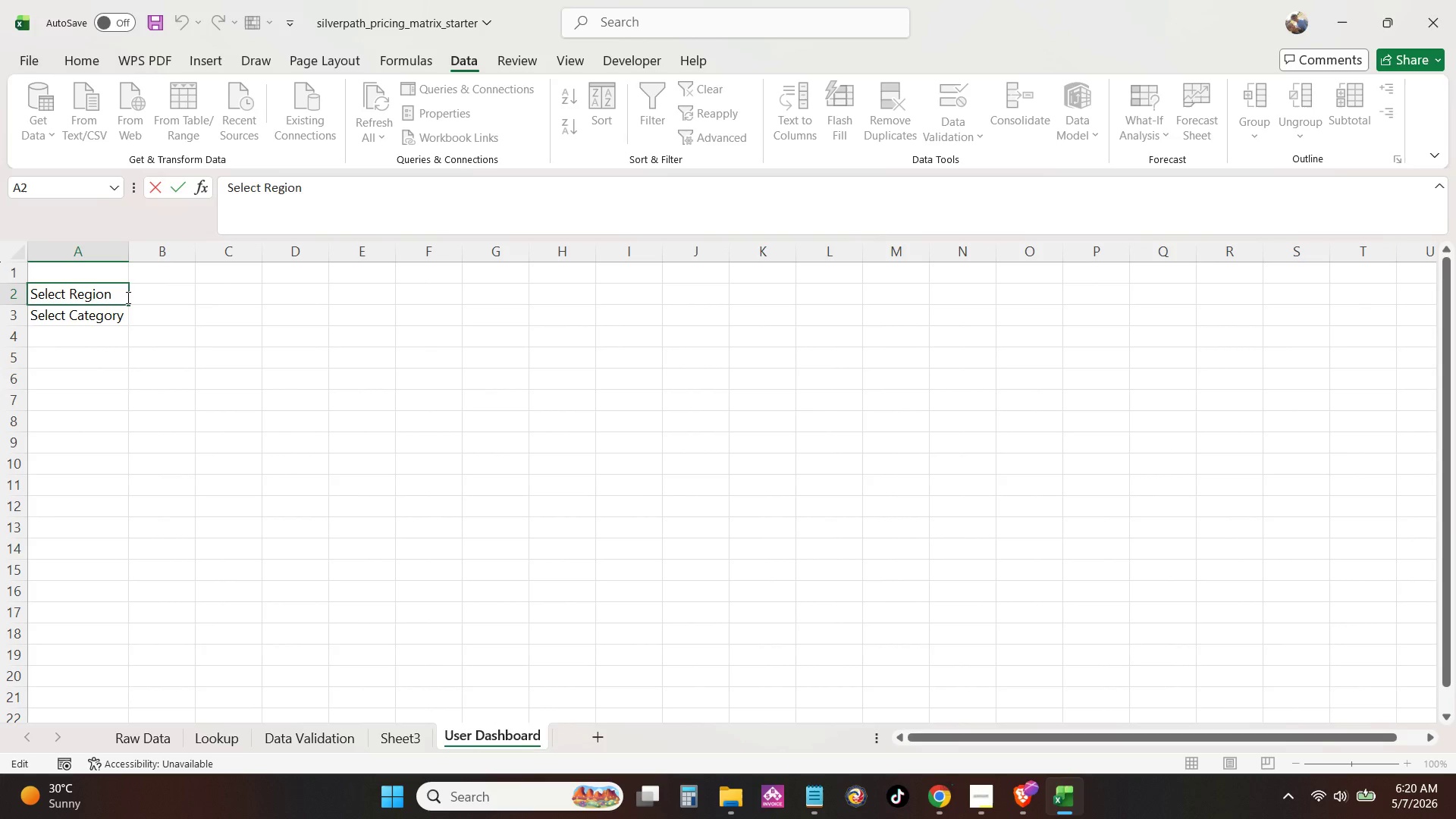 
key(Space)
 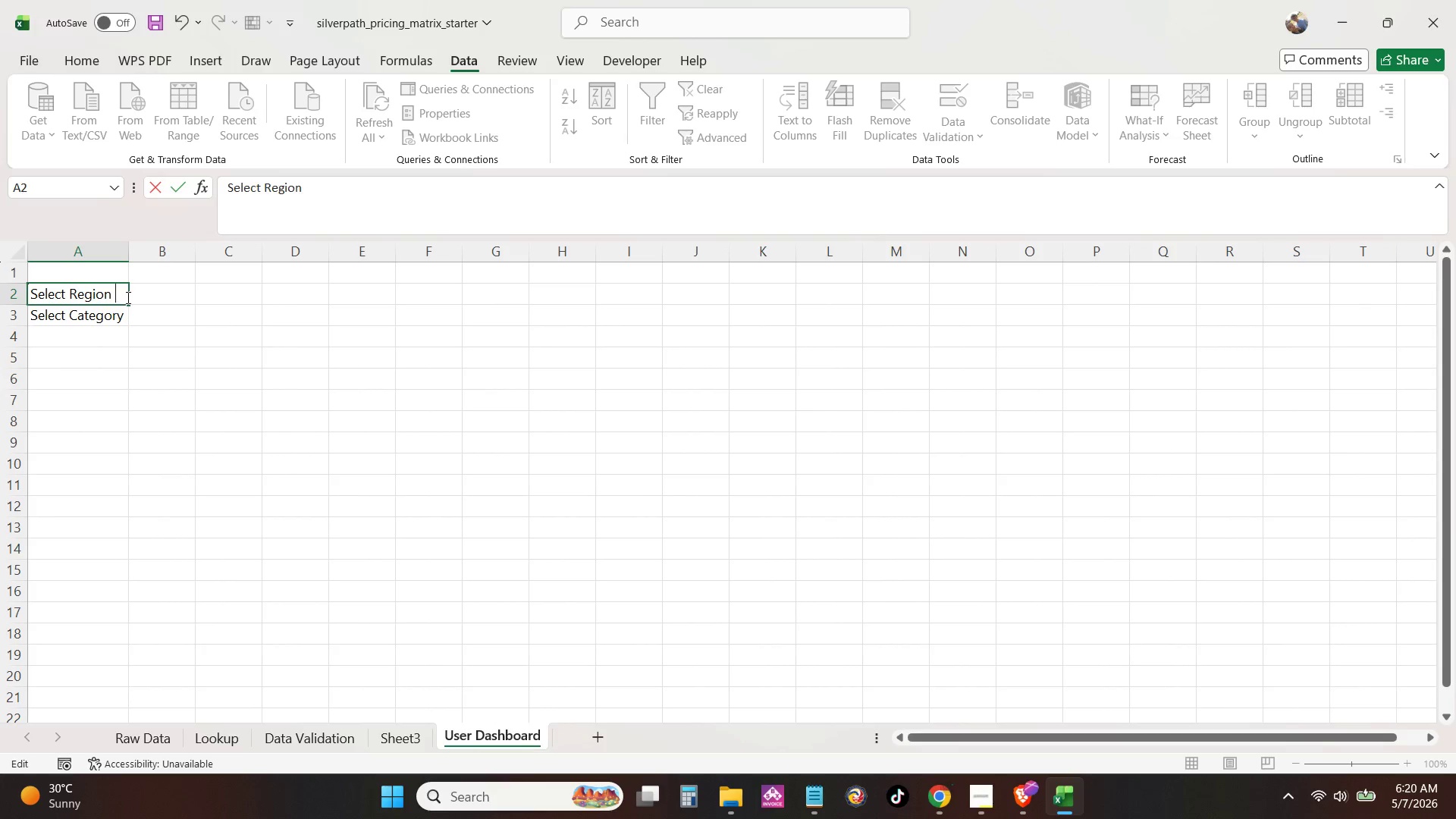 
key(Shift+Semicolon)
 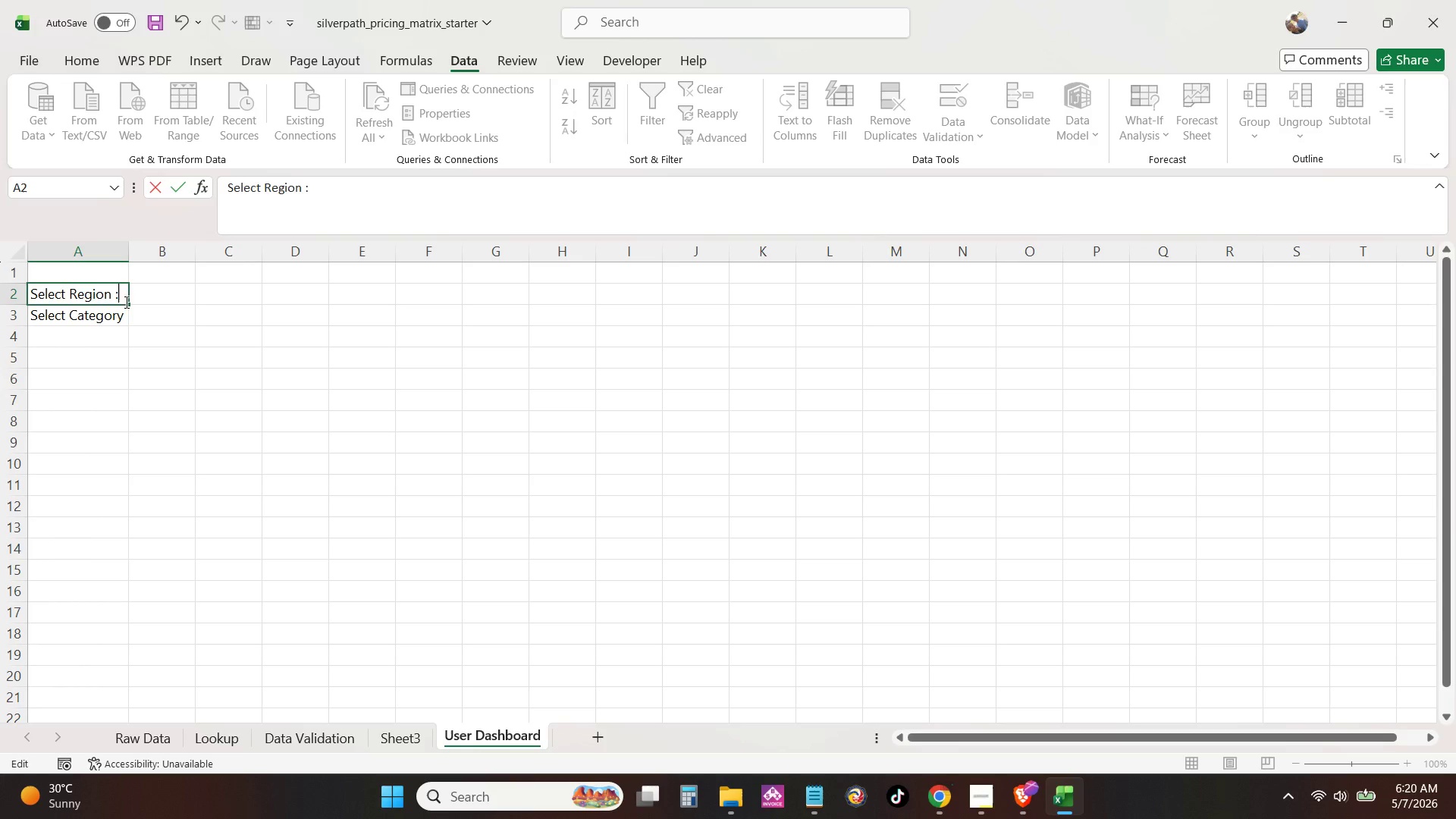 
left_click([121, 309])
 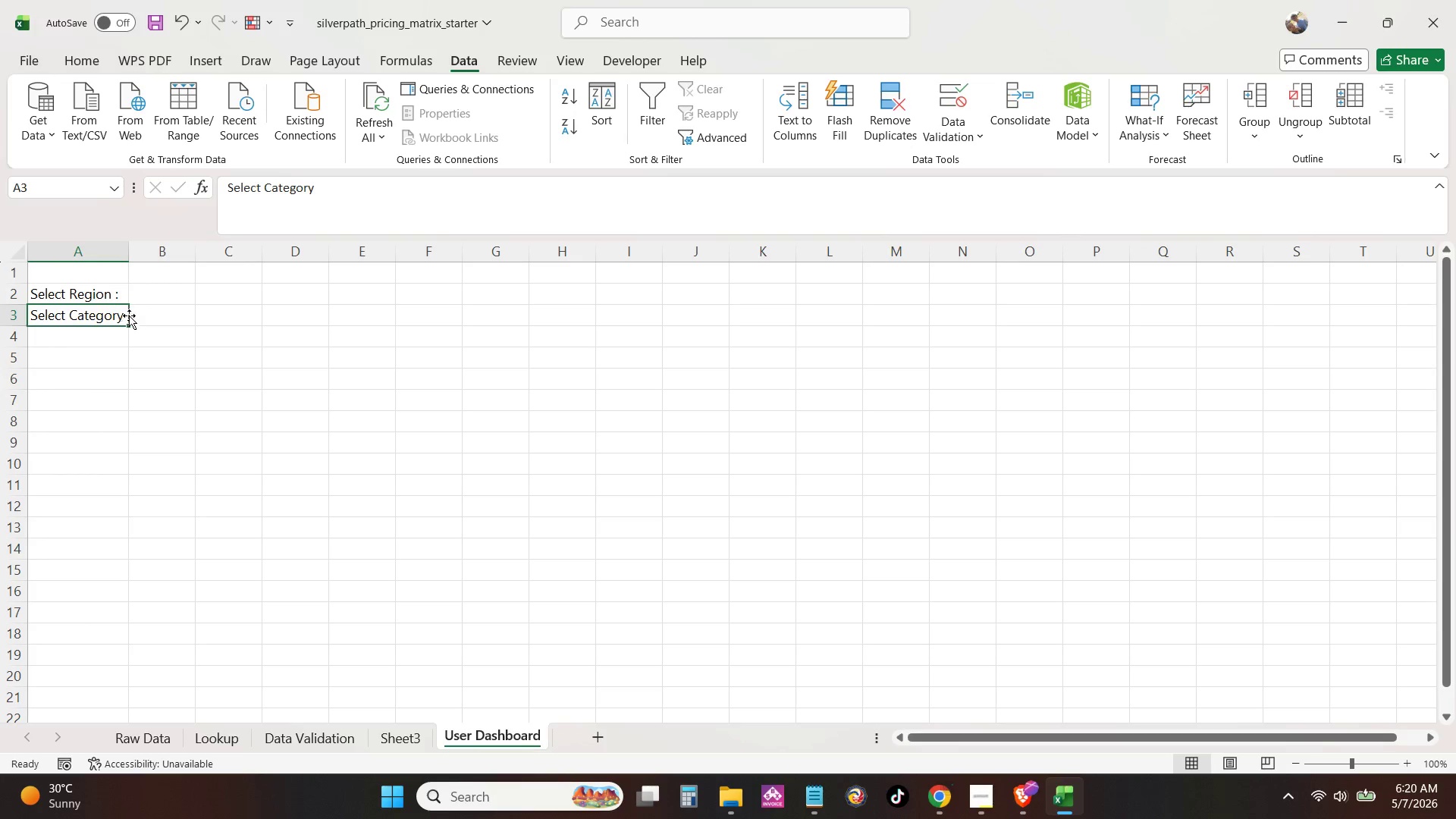 
double_click([129, 315])
 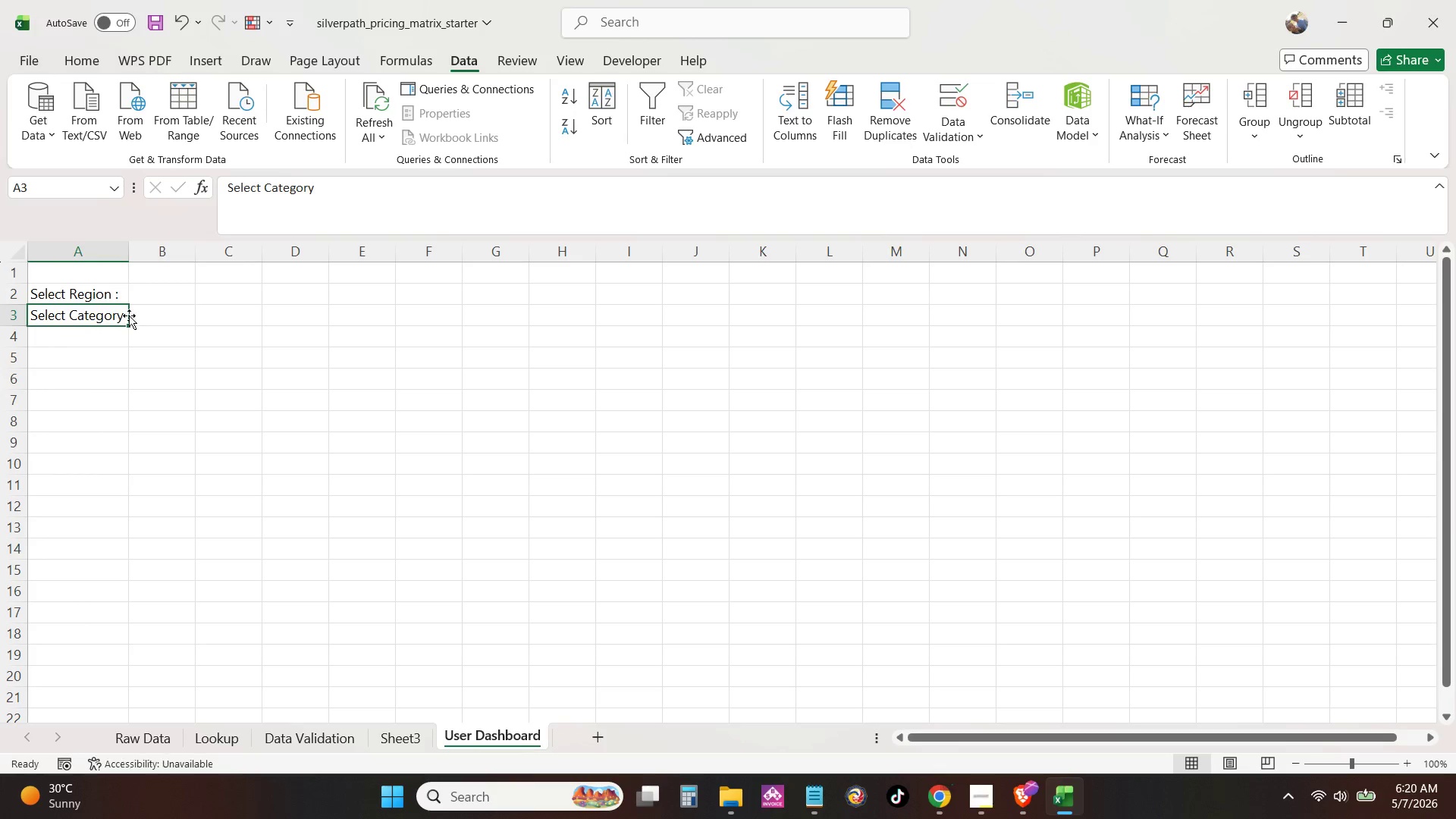 
triple_click([129, 315])
 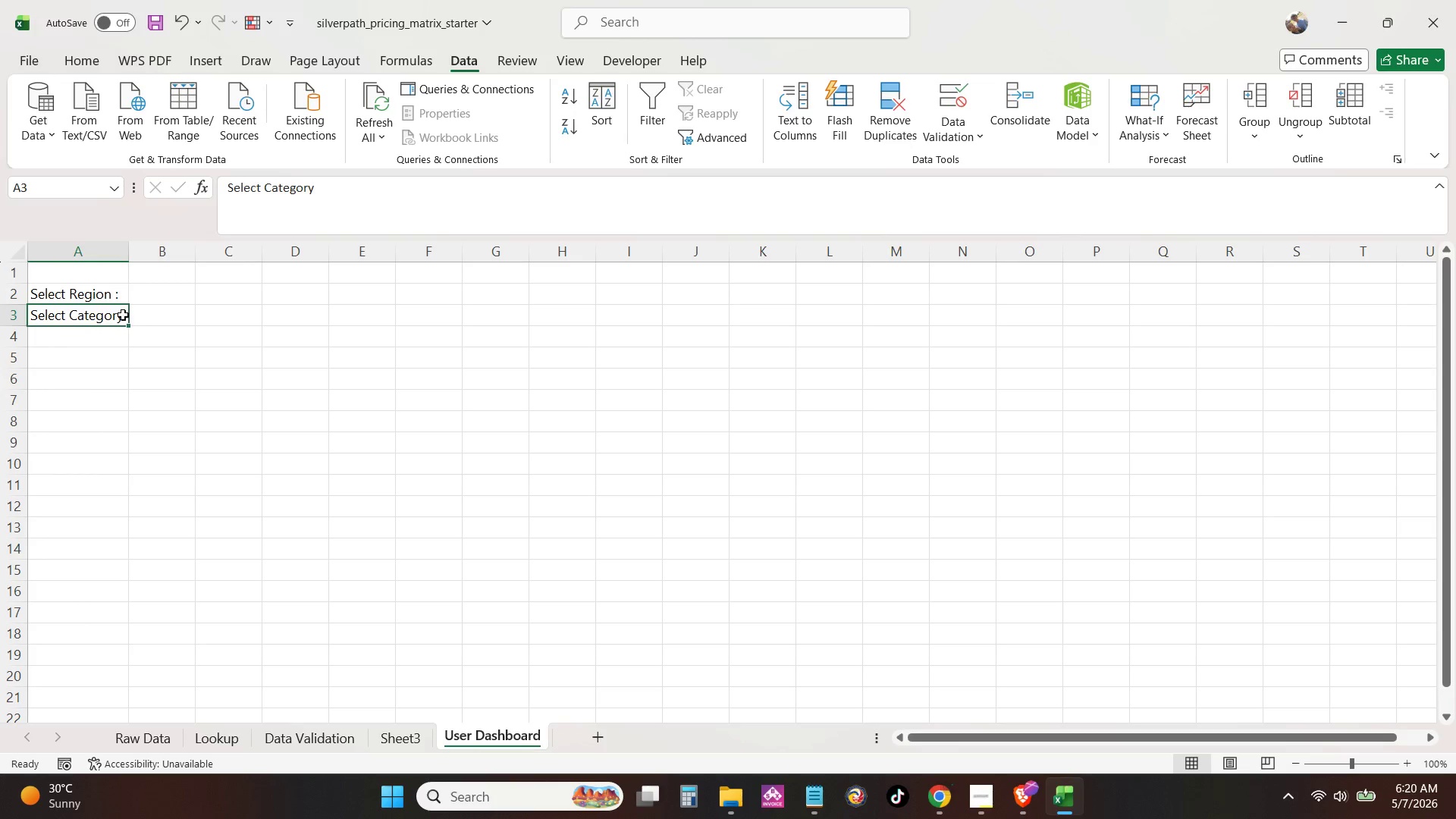 
triple_click([123, 315])
 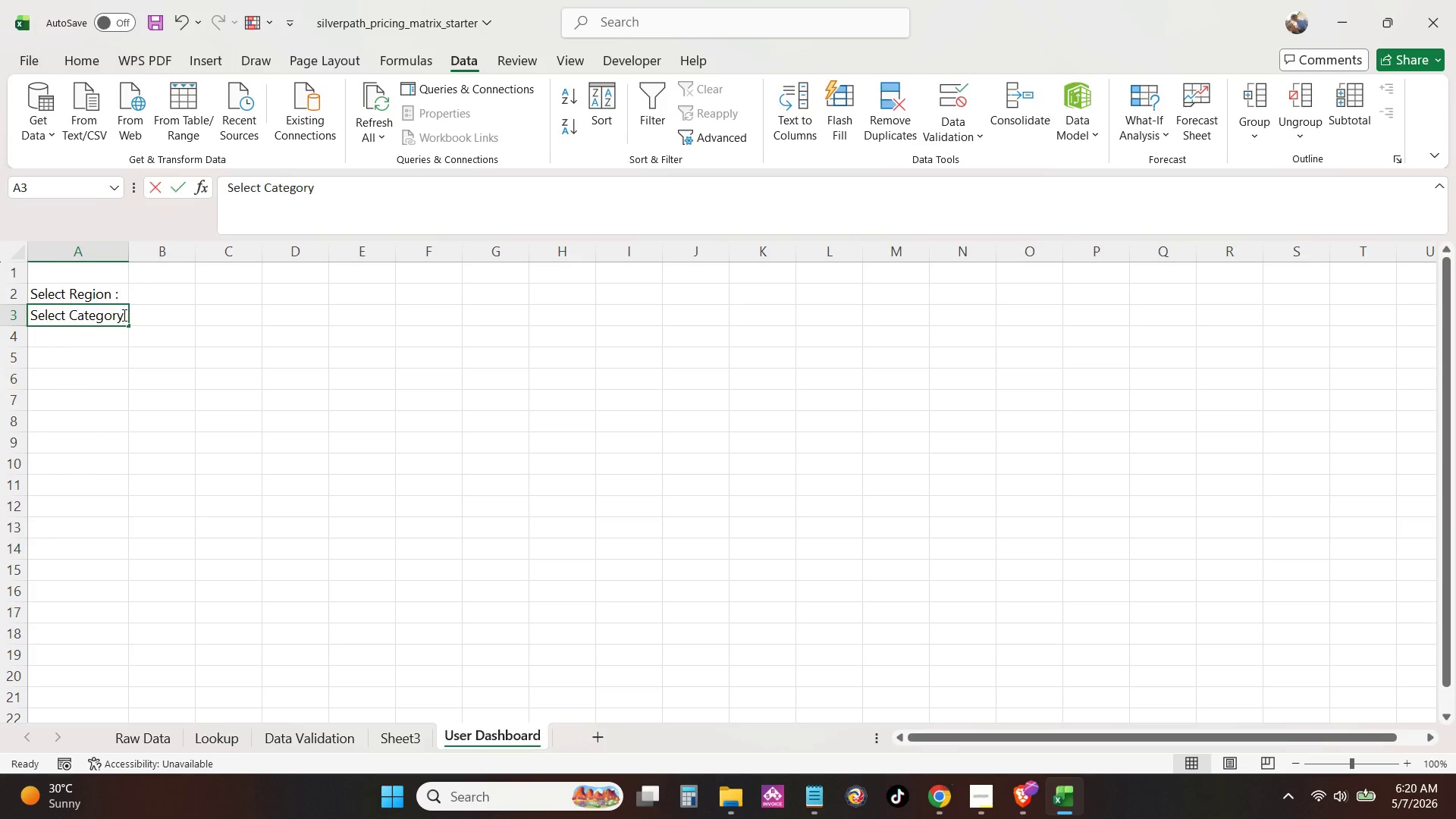 
triple_click([123, 315])
 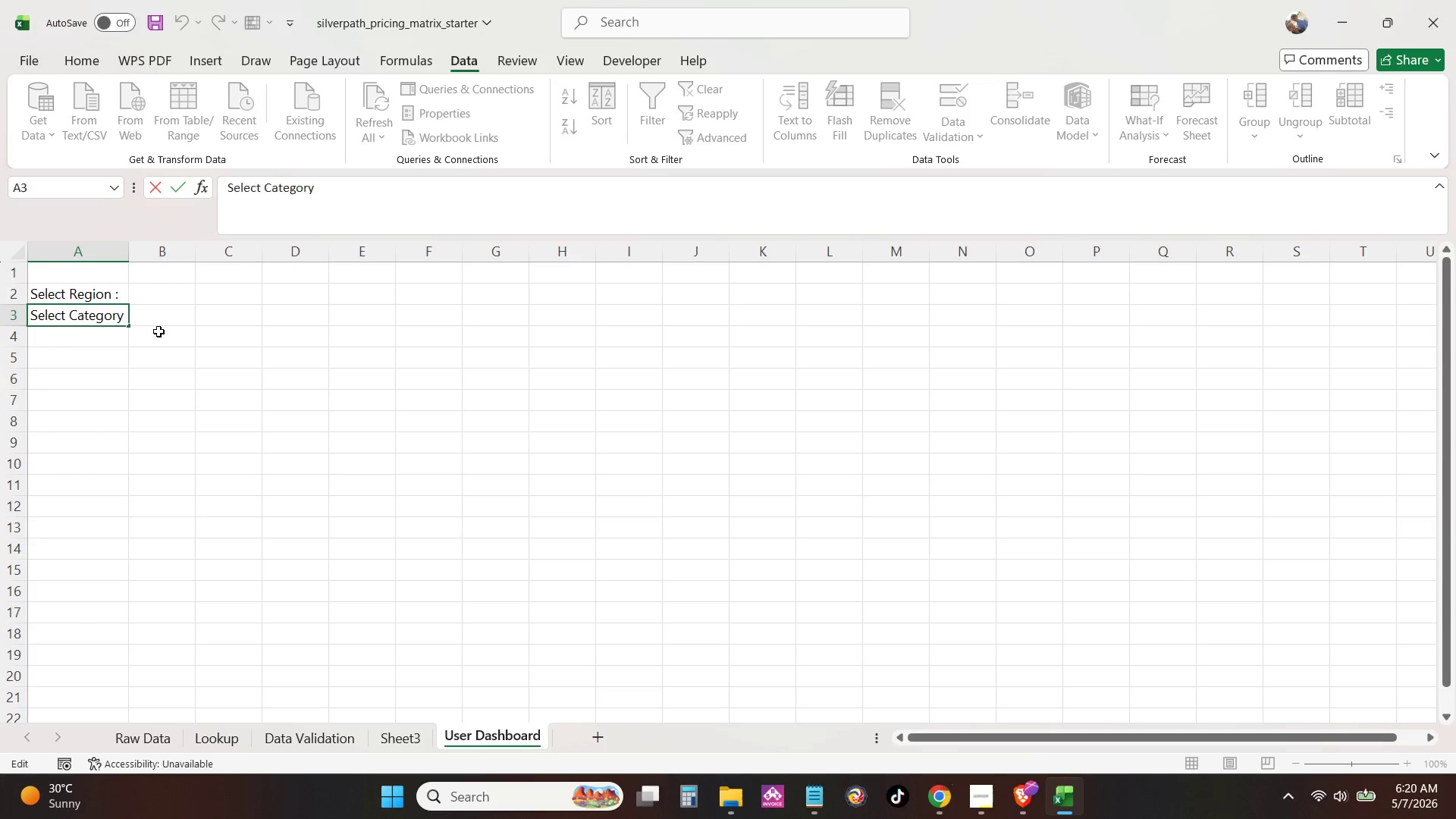 
key(Space)
 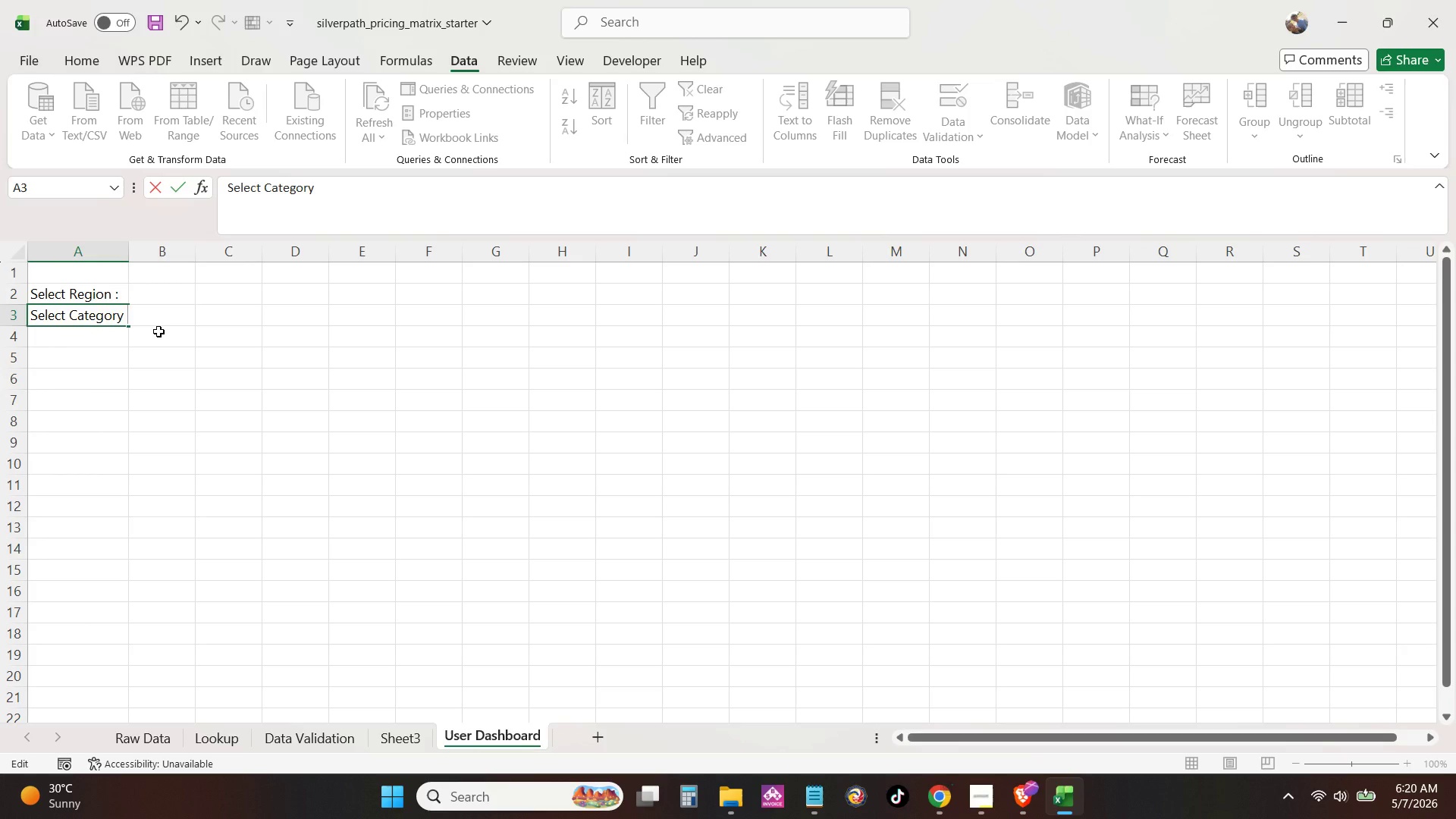 
key(Shift+Semicolon)
 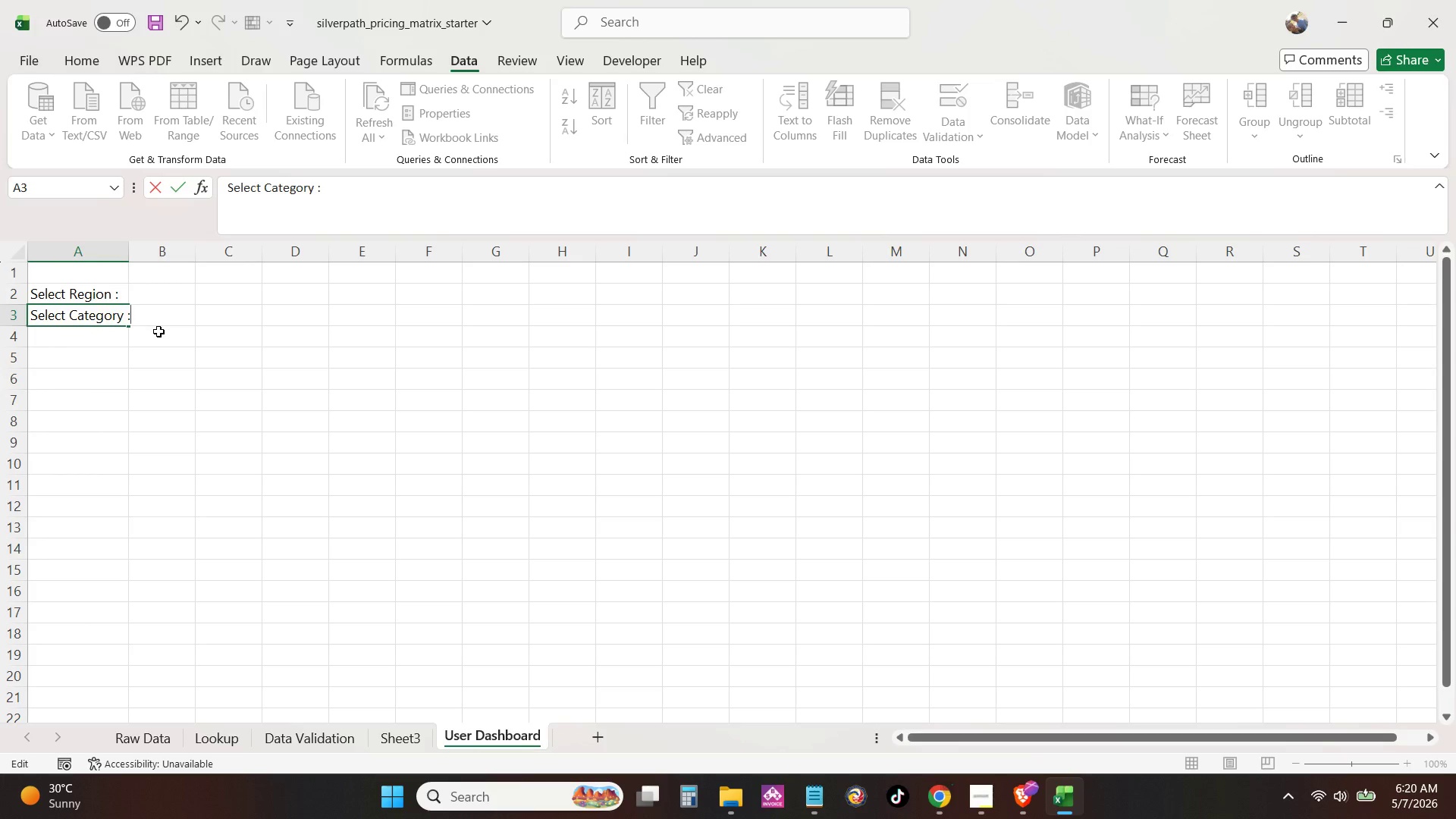 
left_click([158, 331])
 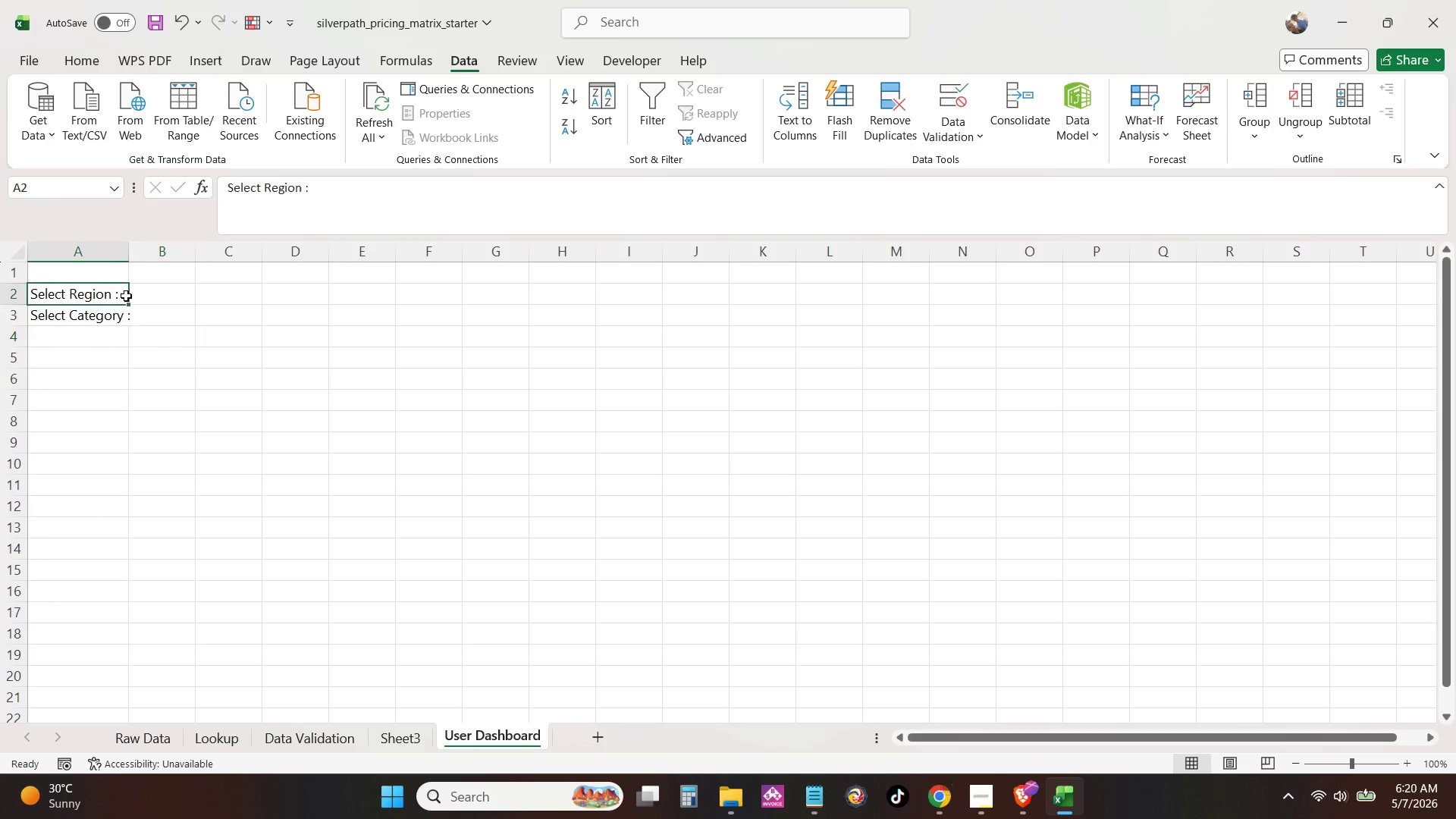 
double_click([126, 296])
 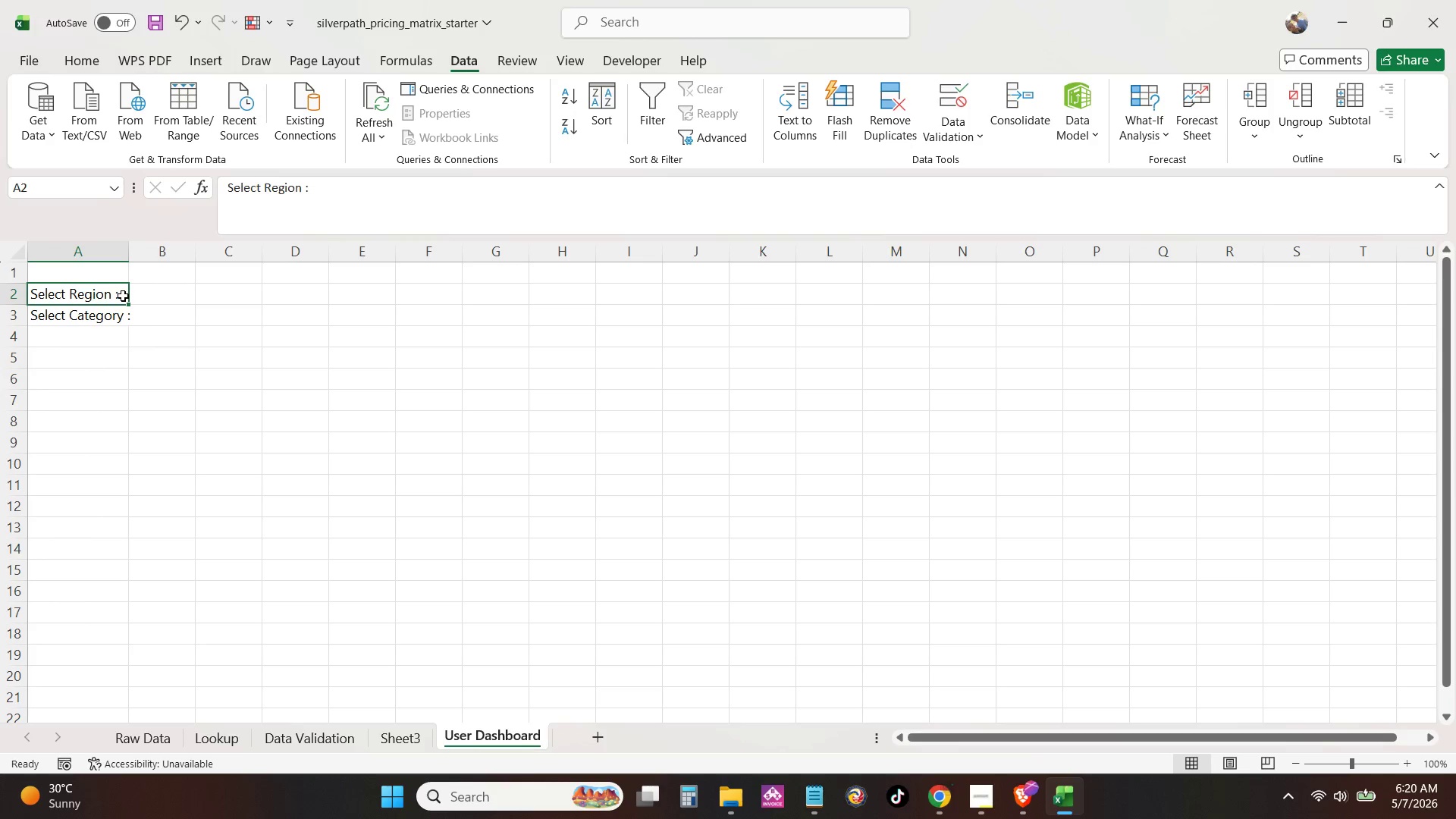 
double_click([123, 296])
 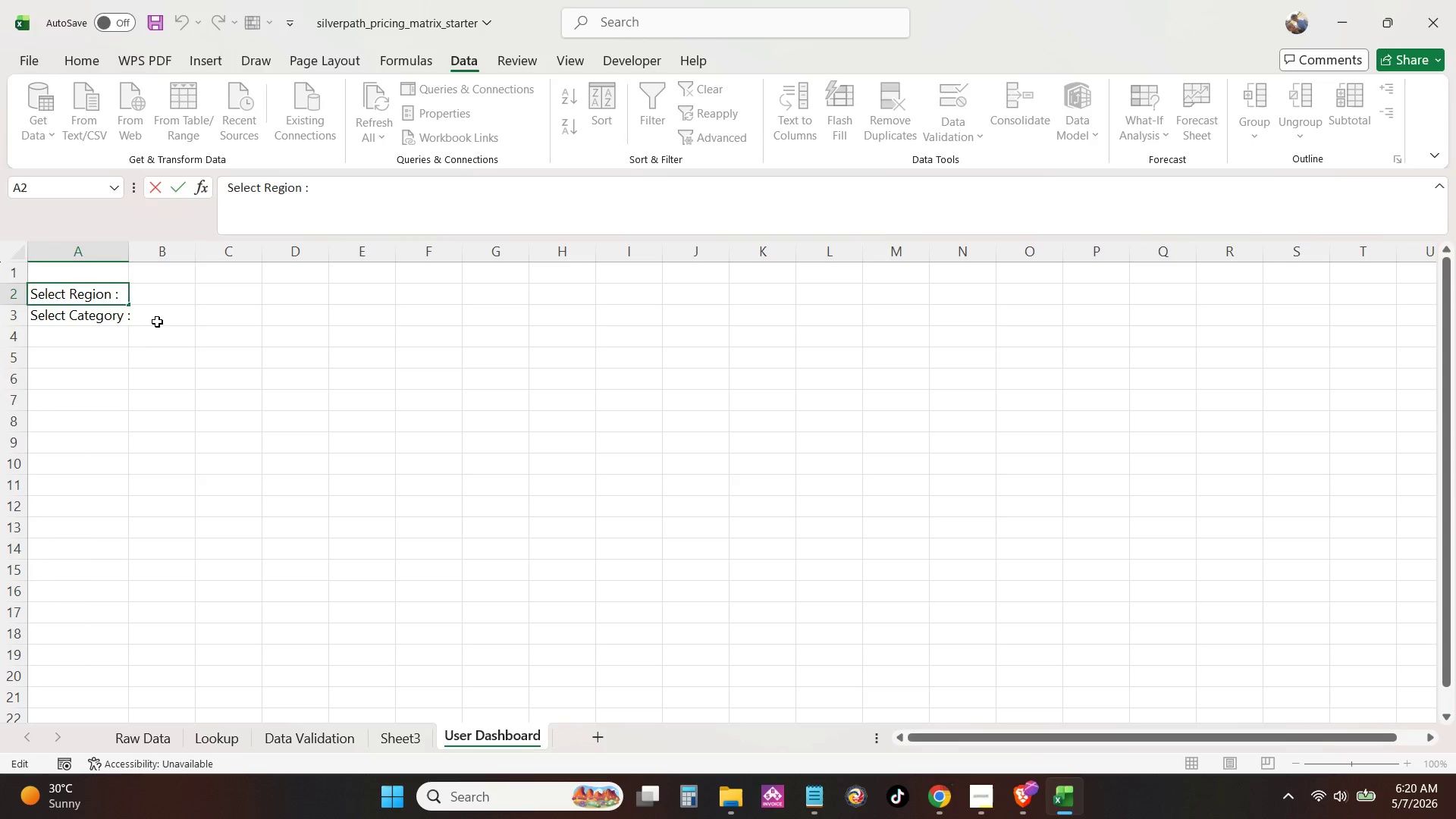 
left_click([180, 328])
 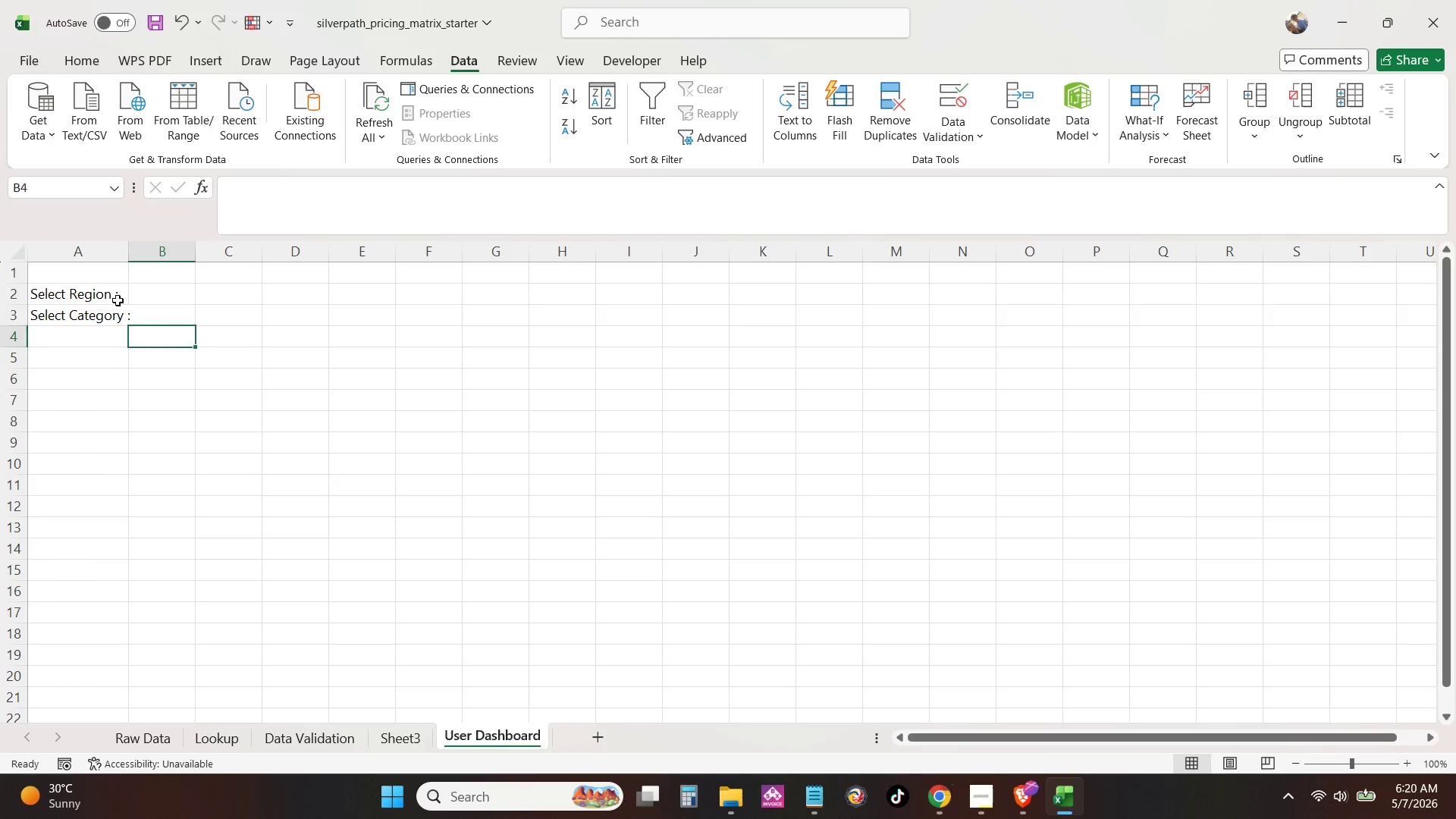 
left_click([118, 300])
 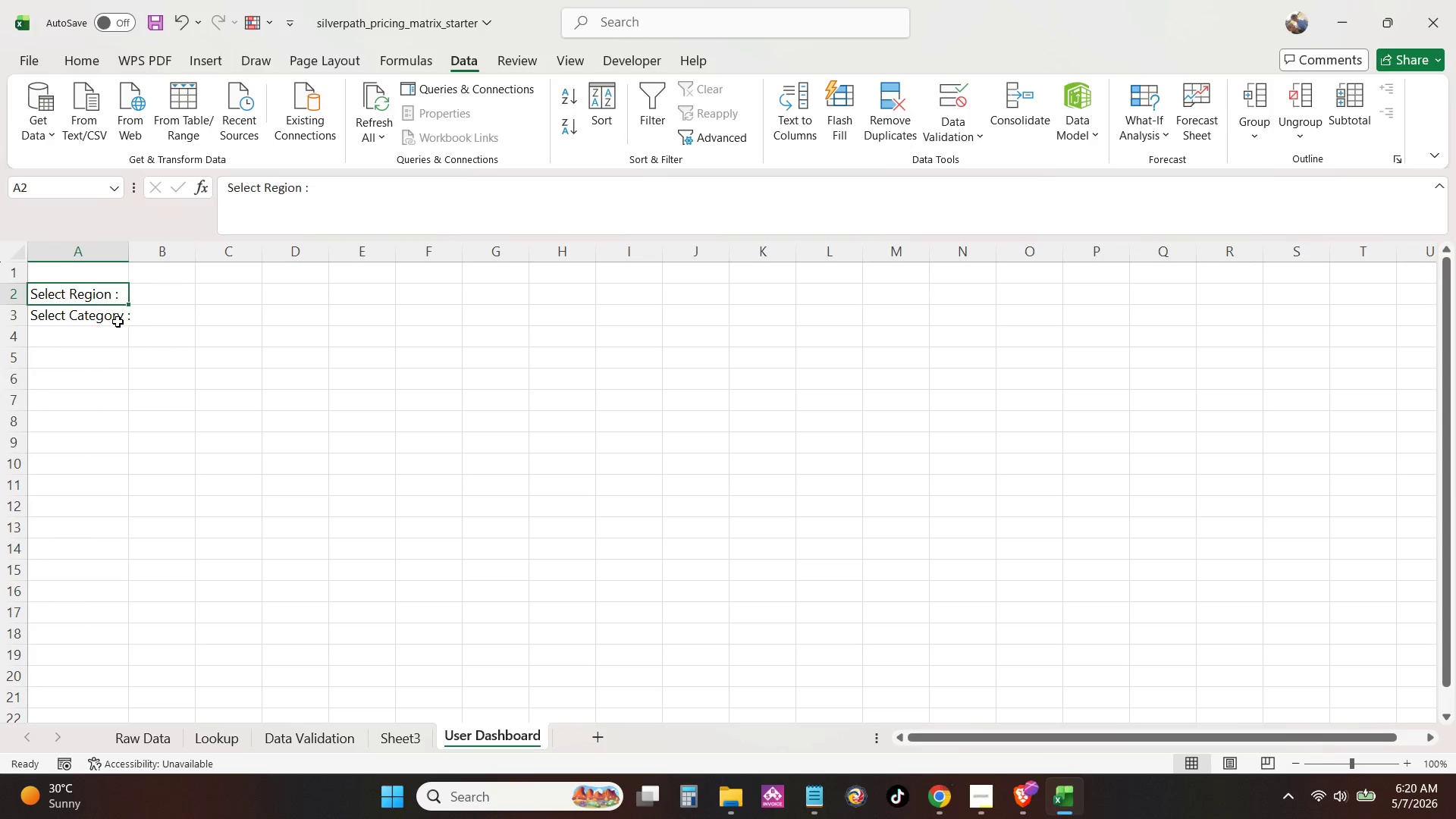 
hold_key(key=ControlLeft, duration=0.36)
 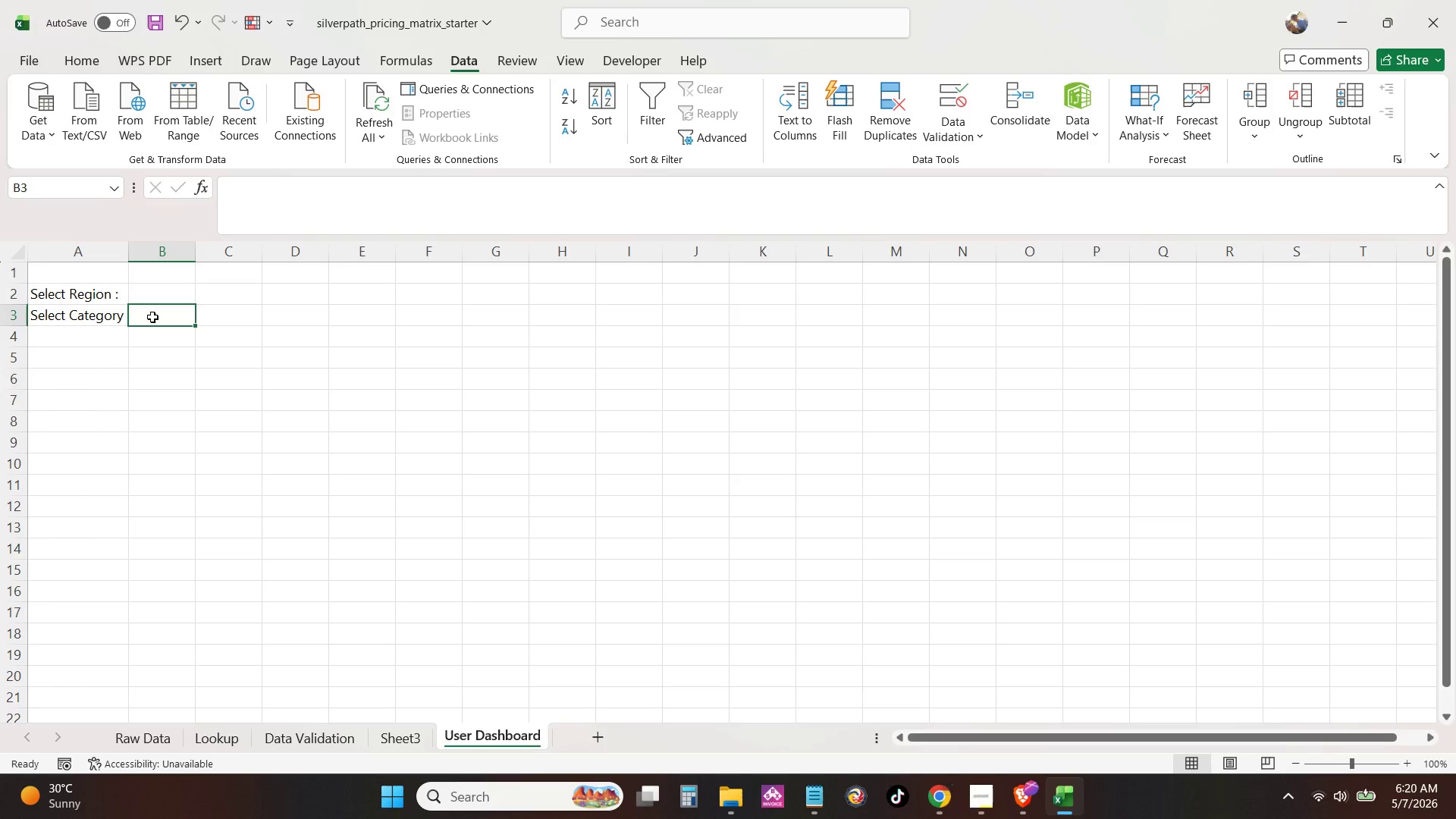 
left_click([152, 317])
 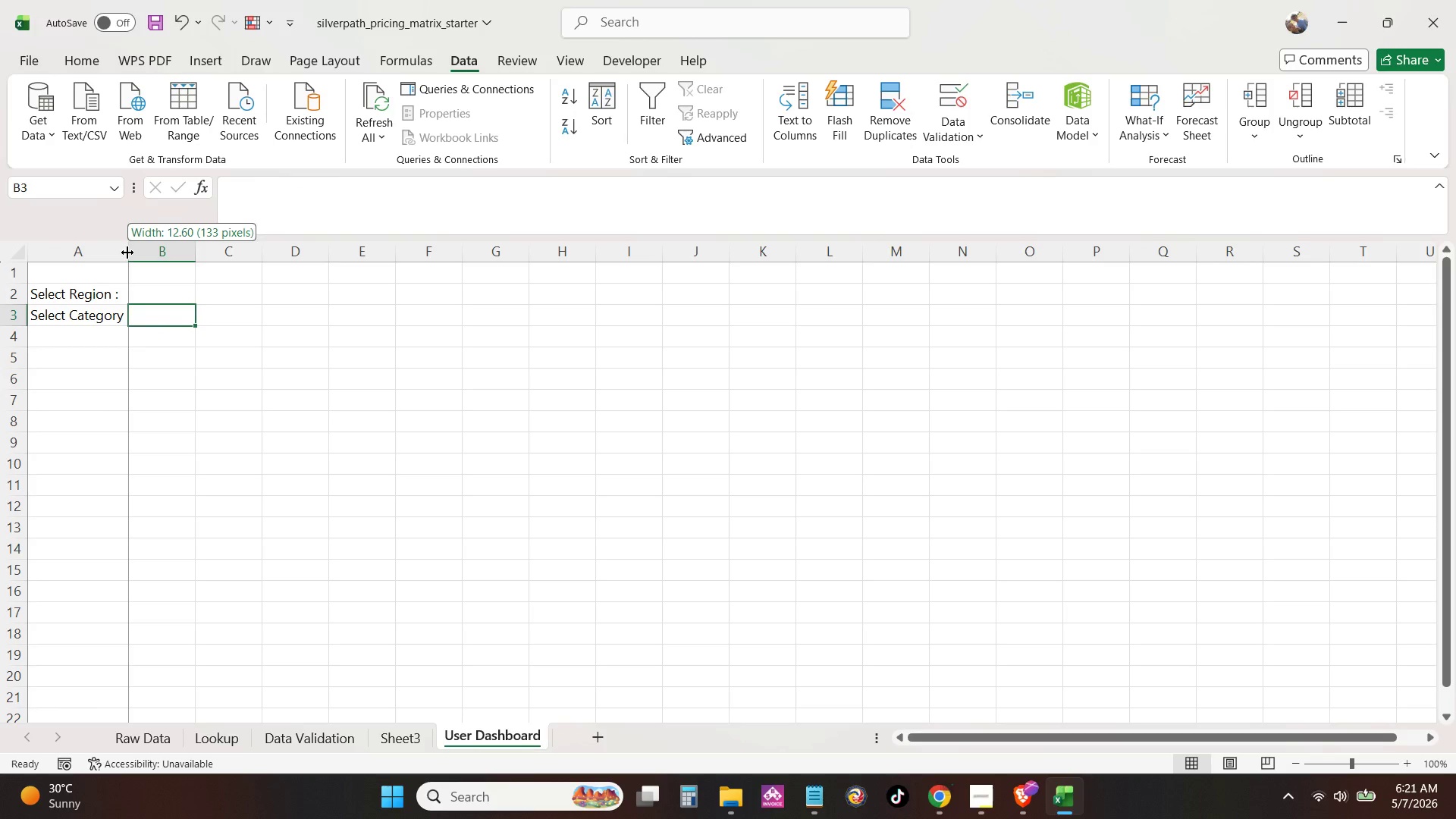 
double_click([127, 253])
 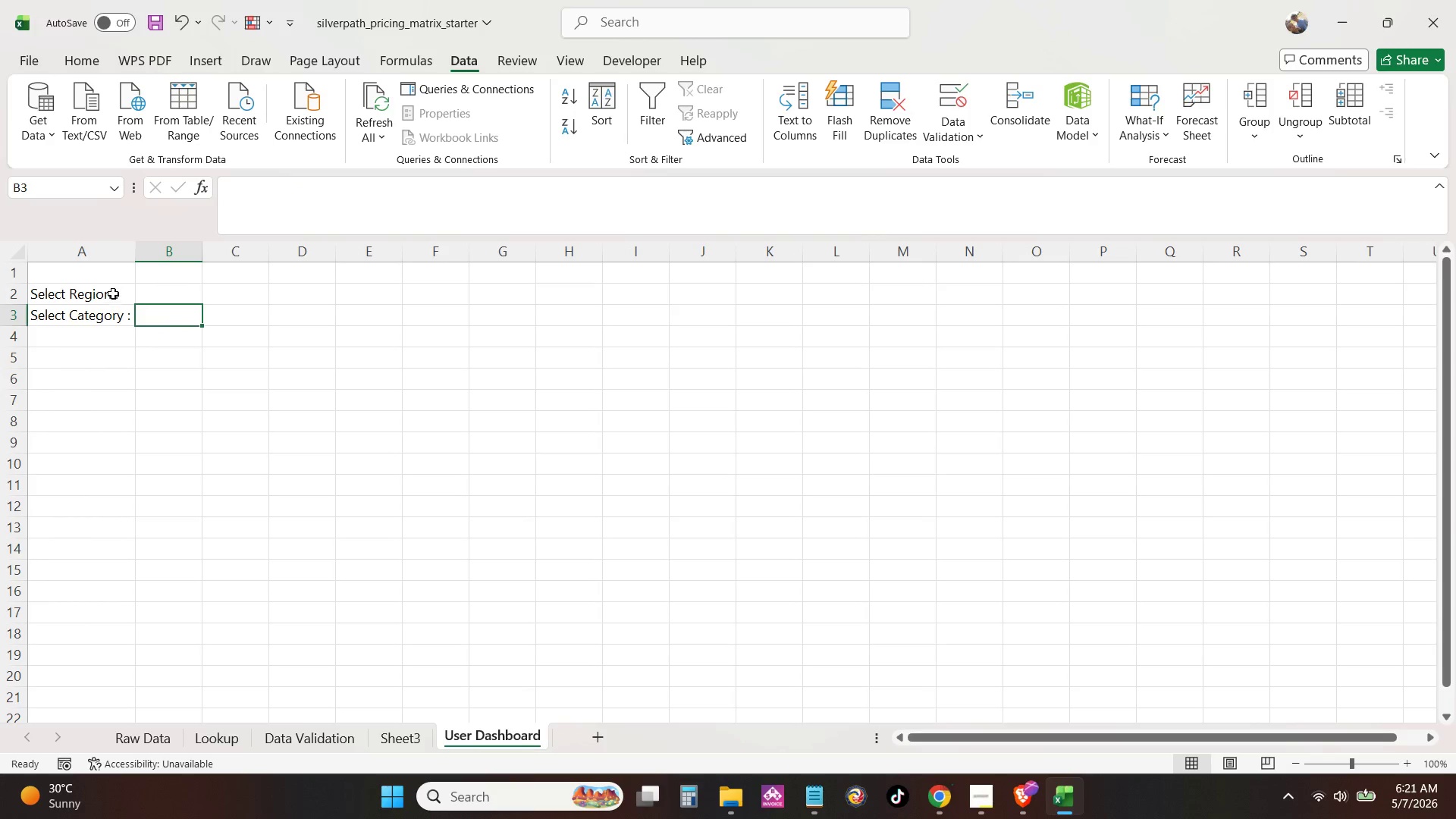 
hold_key(key=ControlLeft, duration=0.66)
 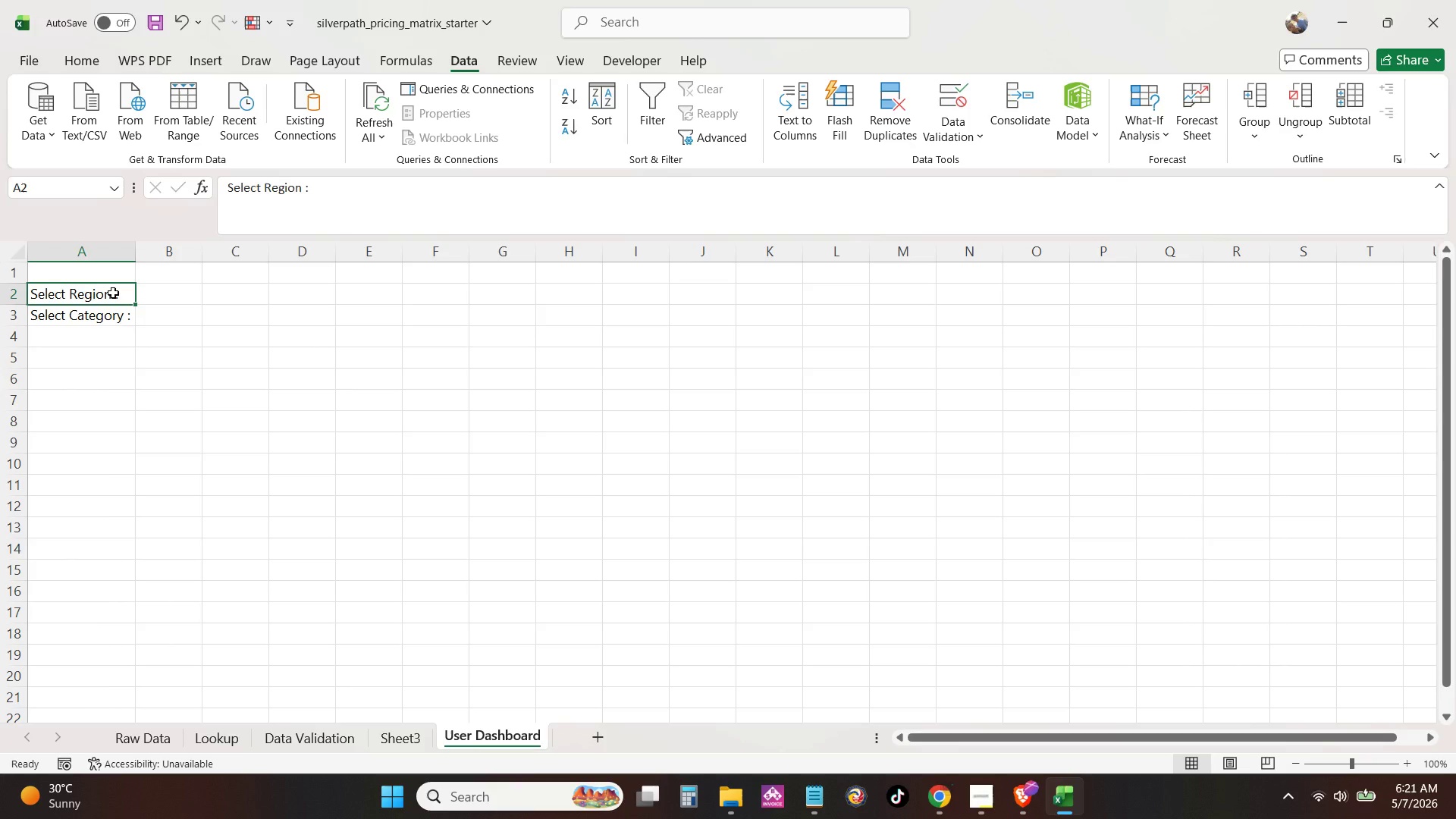 
left_click_drag(start_coordinate=[113, 293], to_coordinate=[114, 322])
 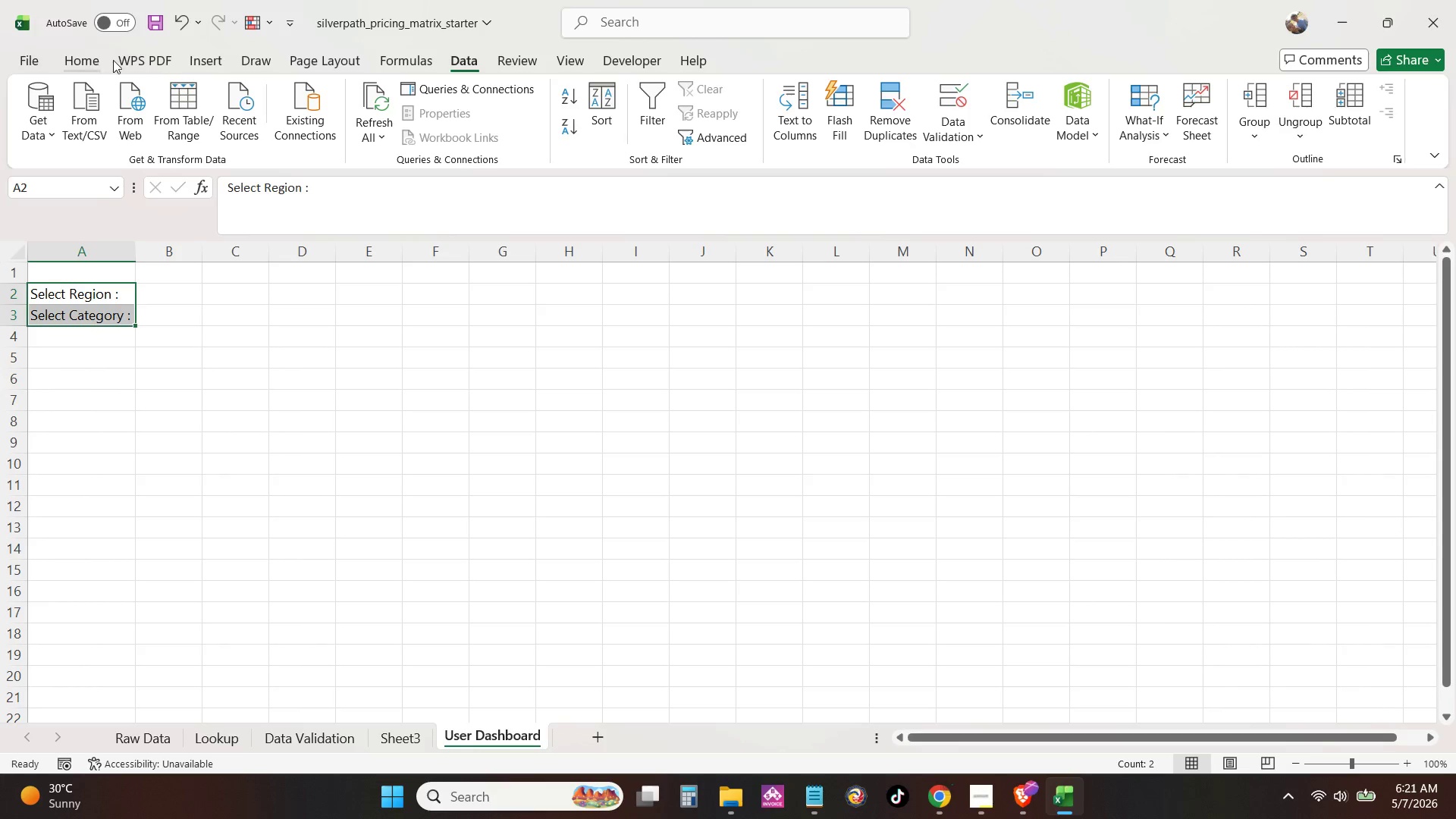 
left_click([78, 241])
 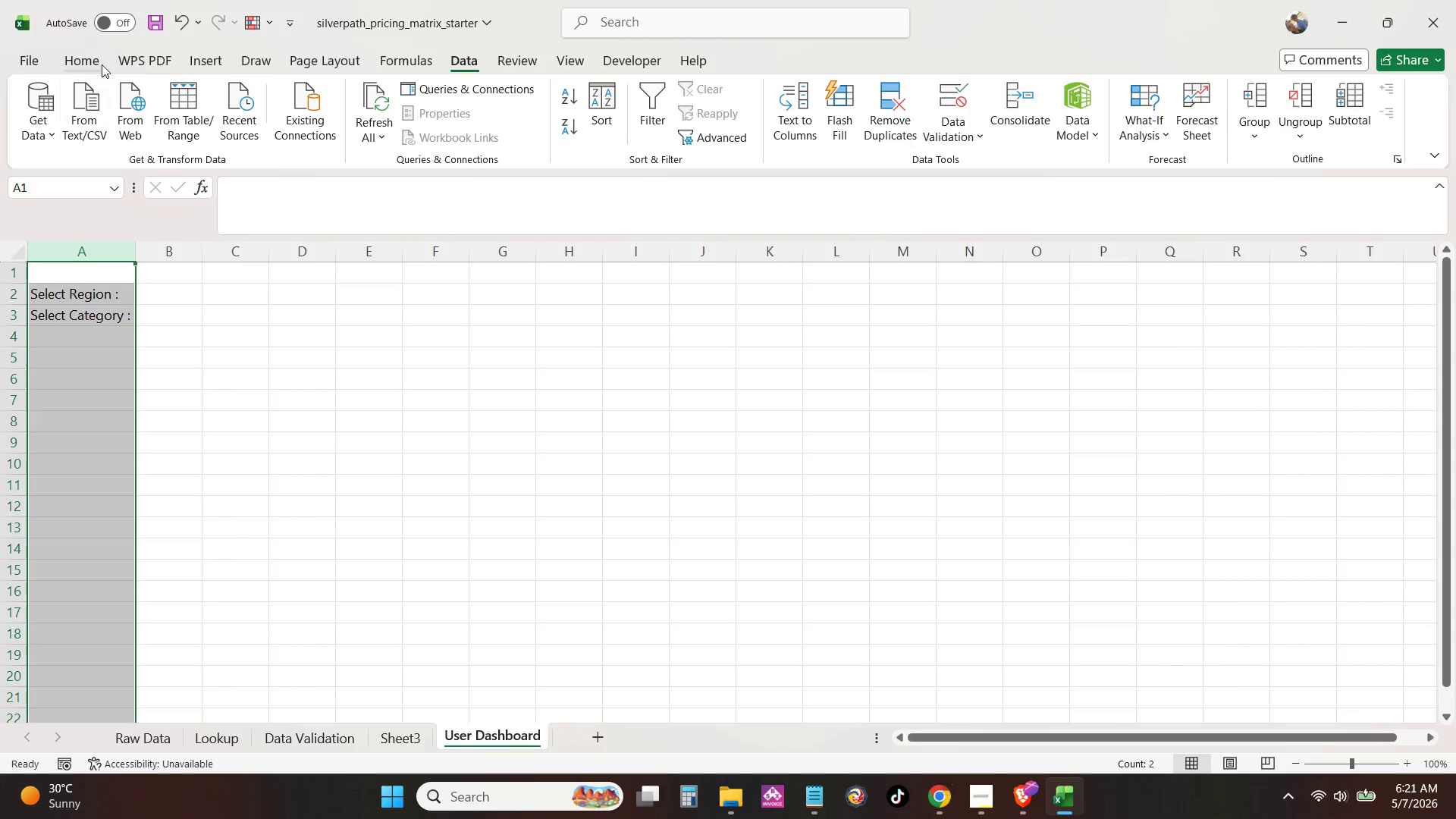 
left_click([102, 62])
 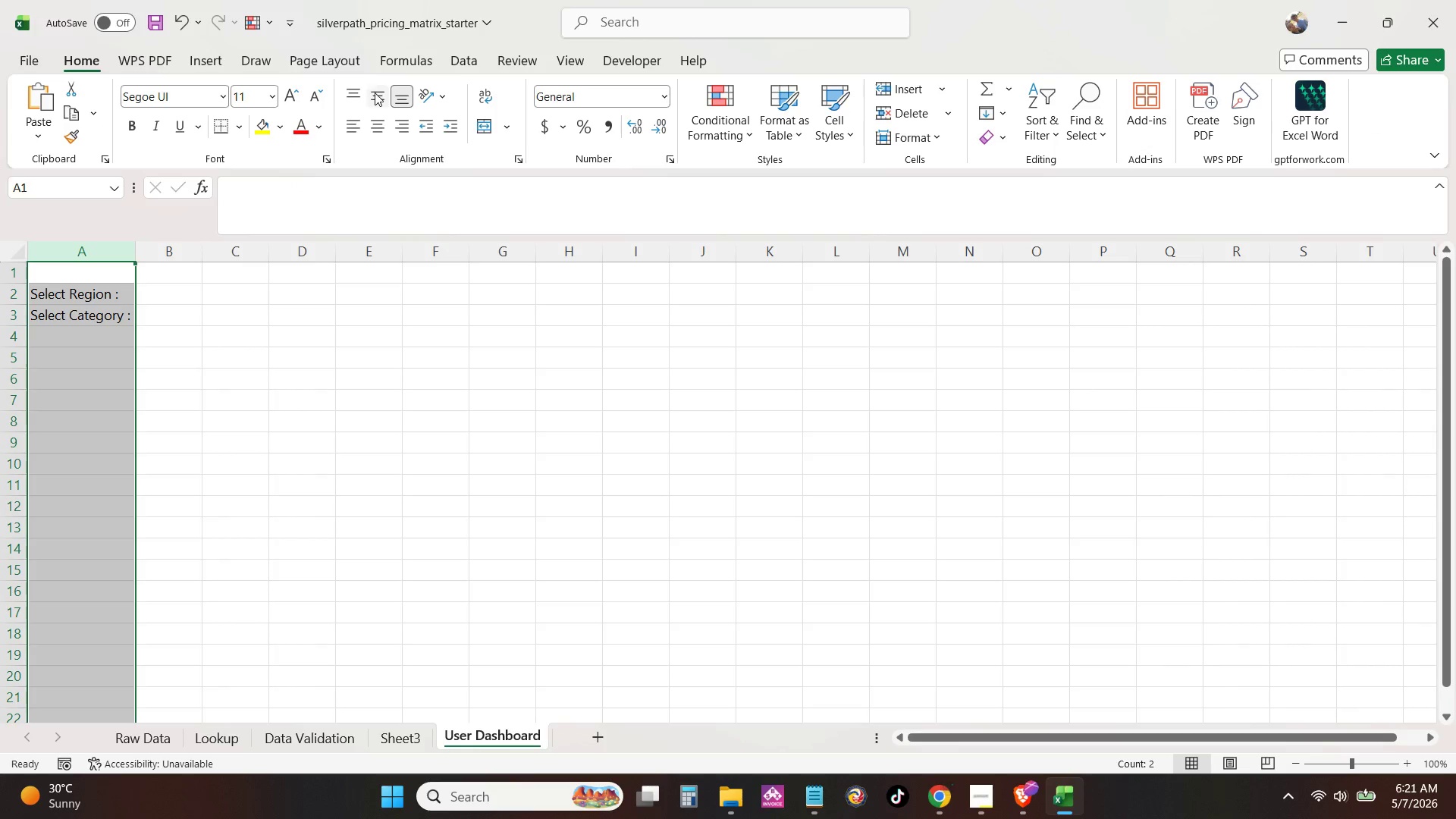 
left_click([387, 93])
 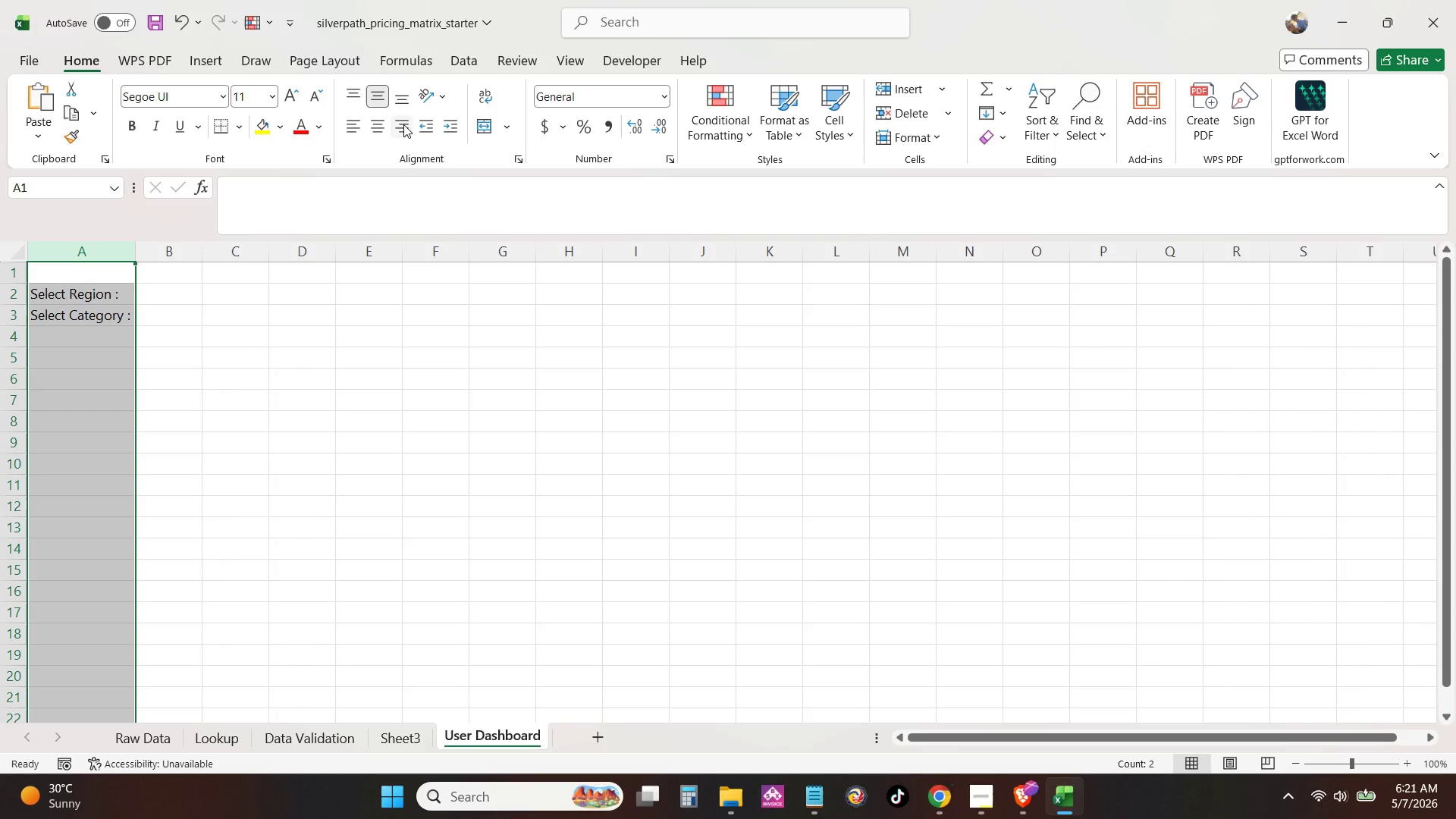 
left_click([403, 124])
 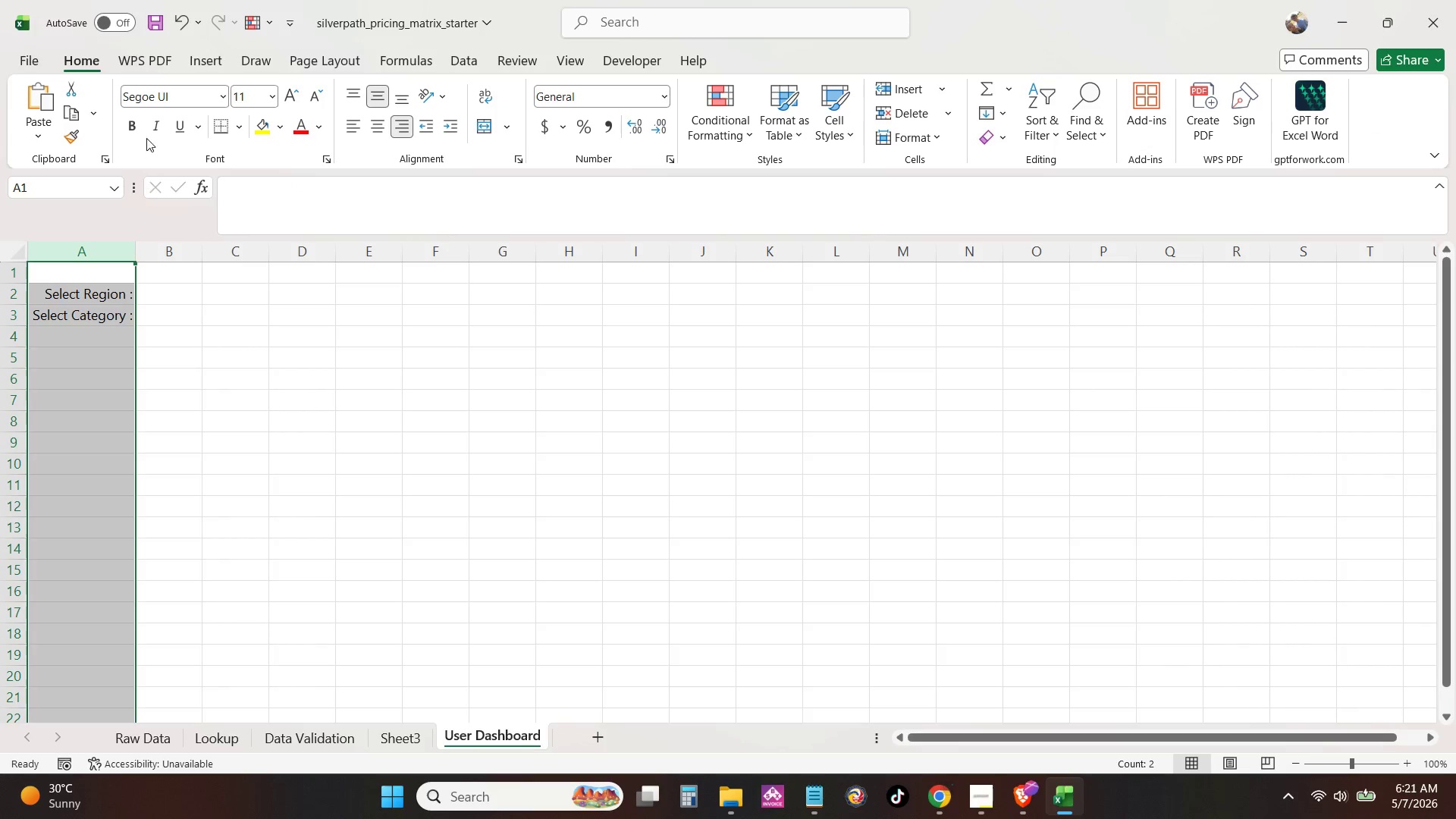 
left_click([132, 120])
 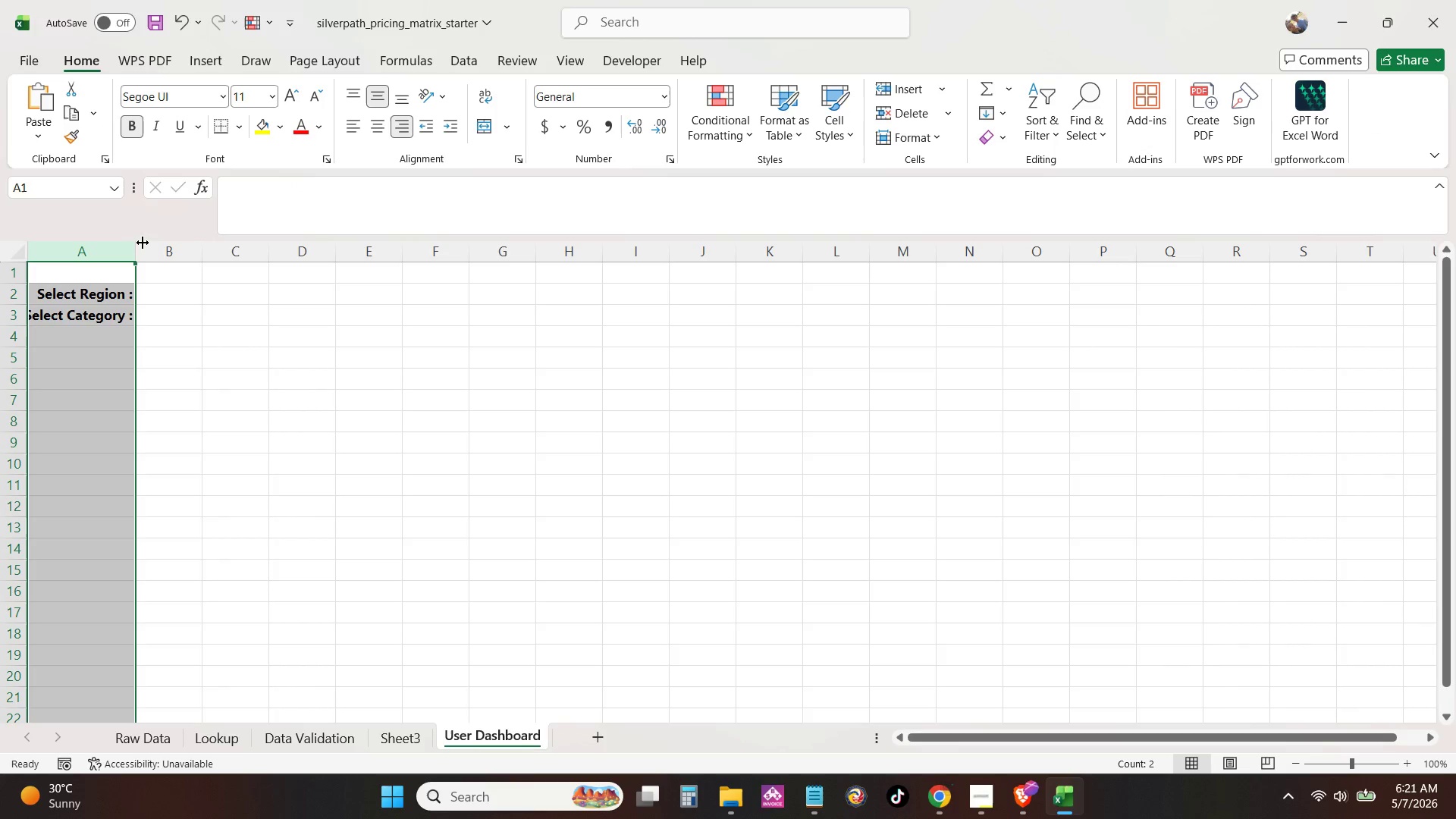 
double_click([137, 246])
 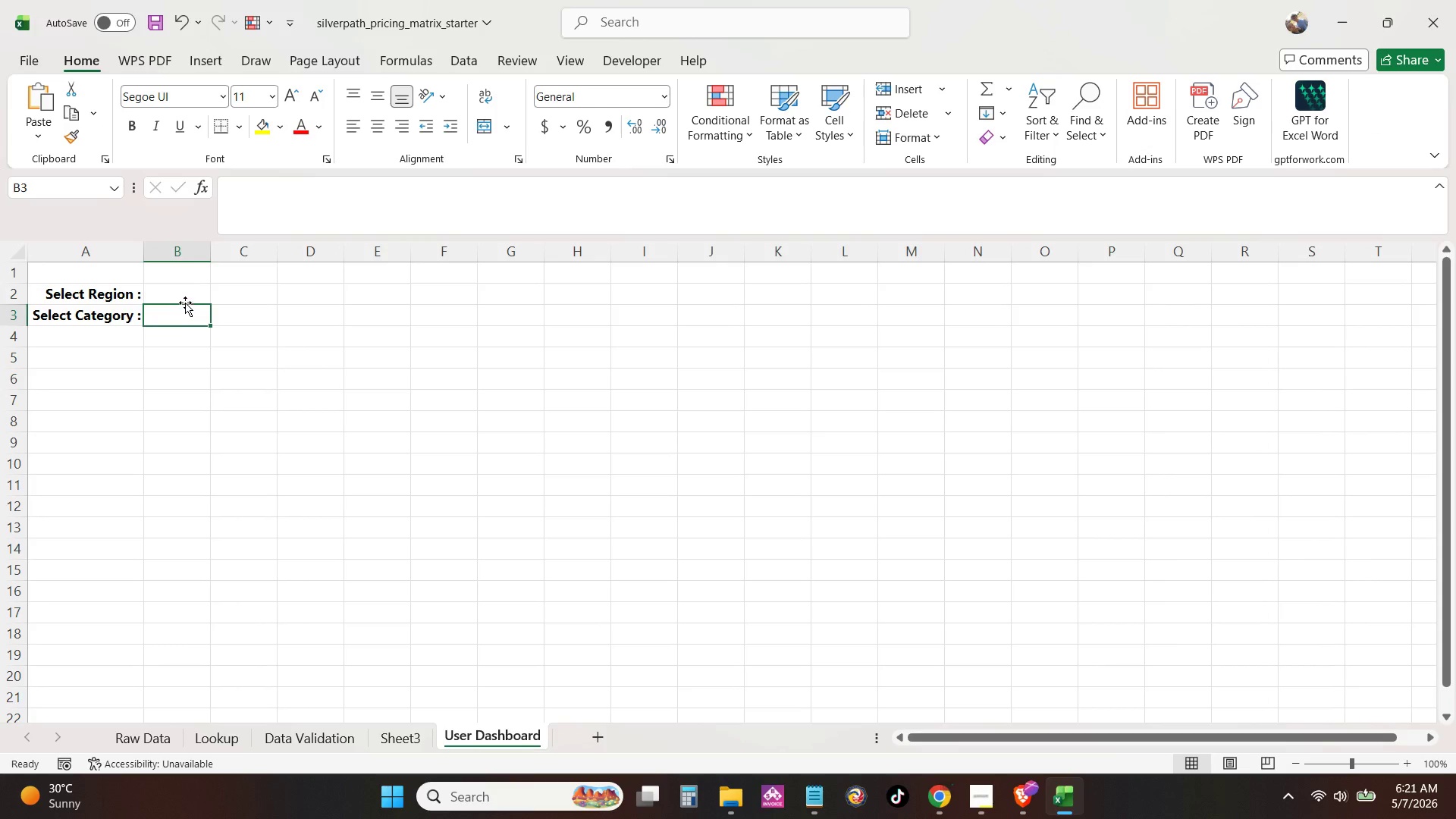 
double_click([188, 293])
 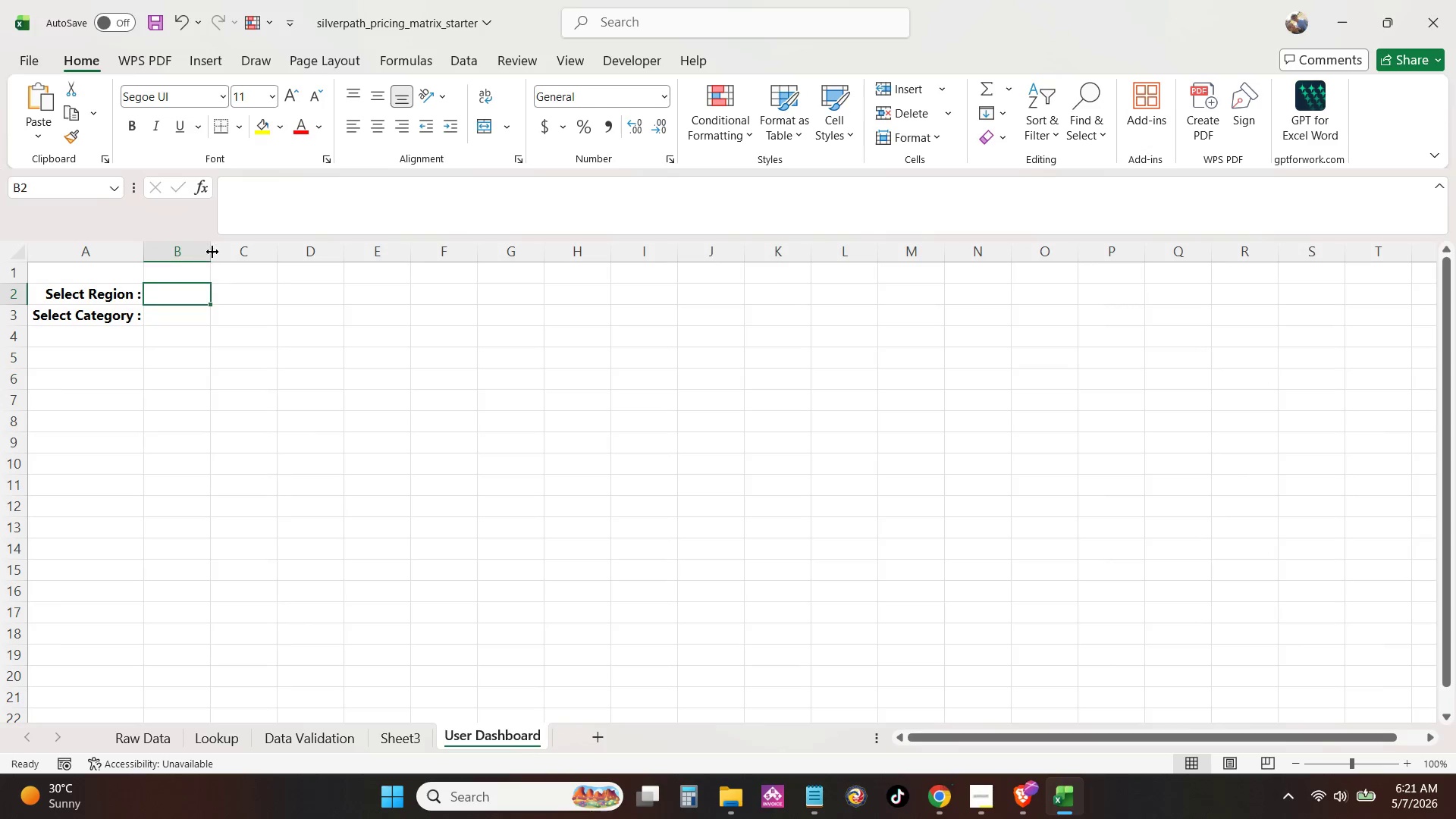 
left_click_drag(start_coordinate=[212, 251], to_coordinate=[281, 259])
 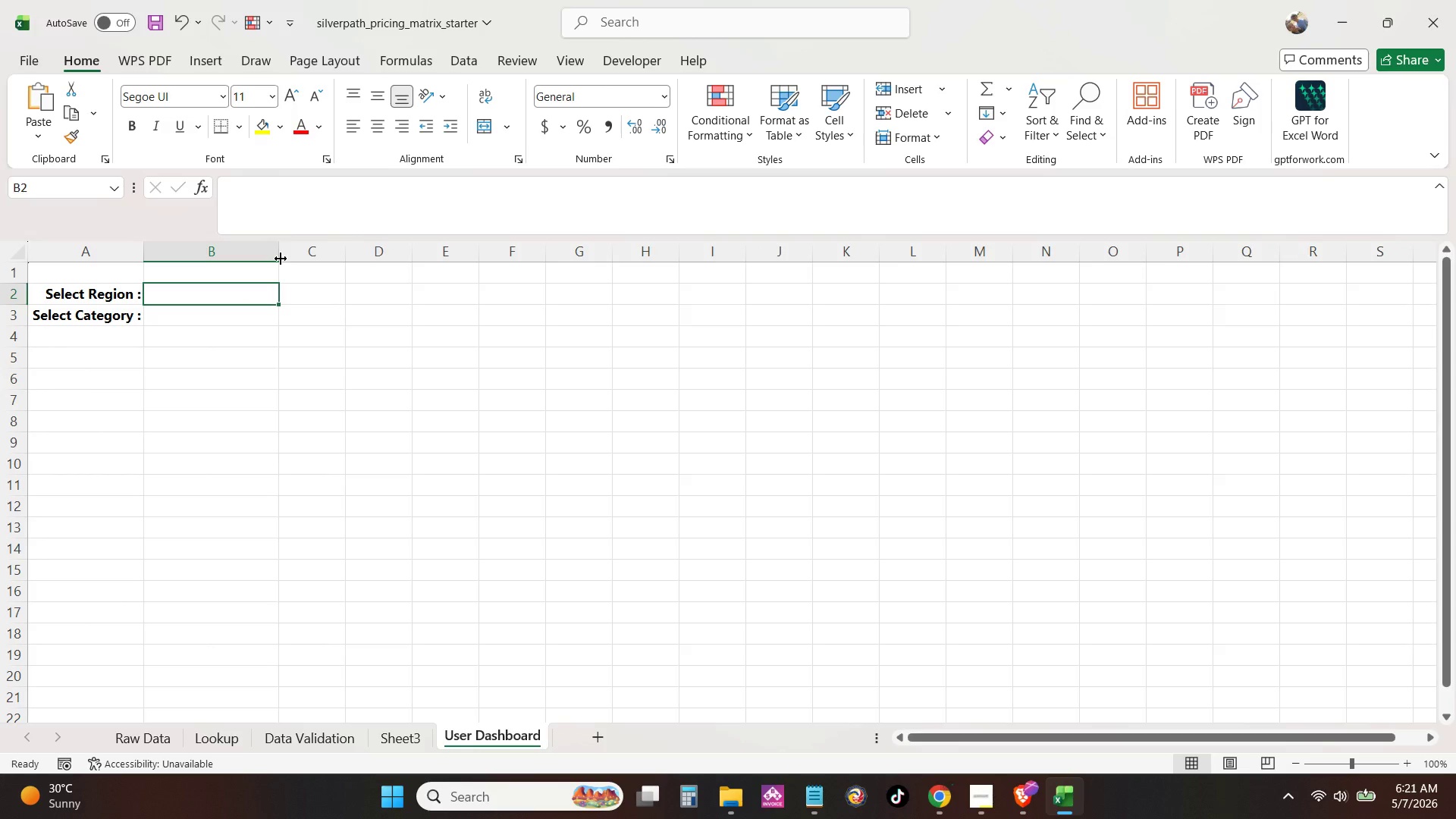 
left_click_drag(start_coordinate=[281, 259], to_coordinate=[340, 270])
 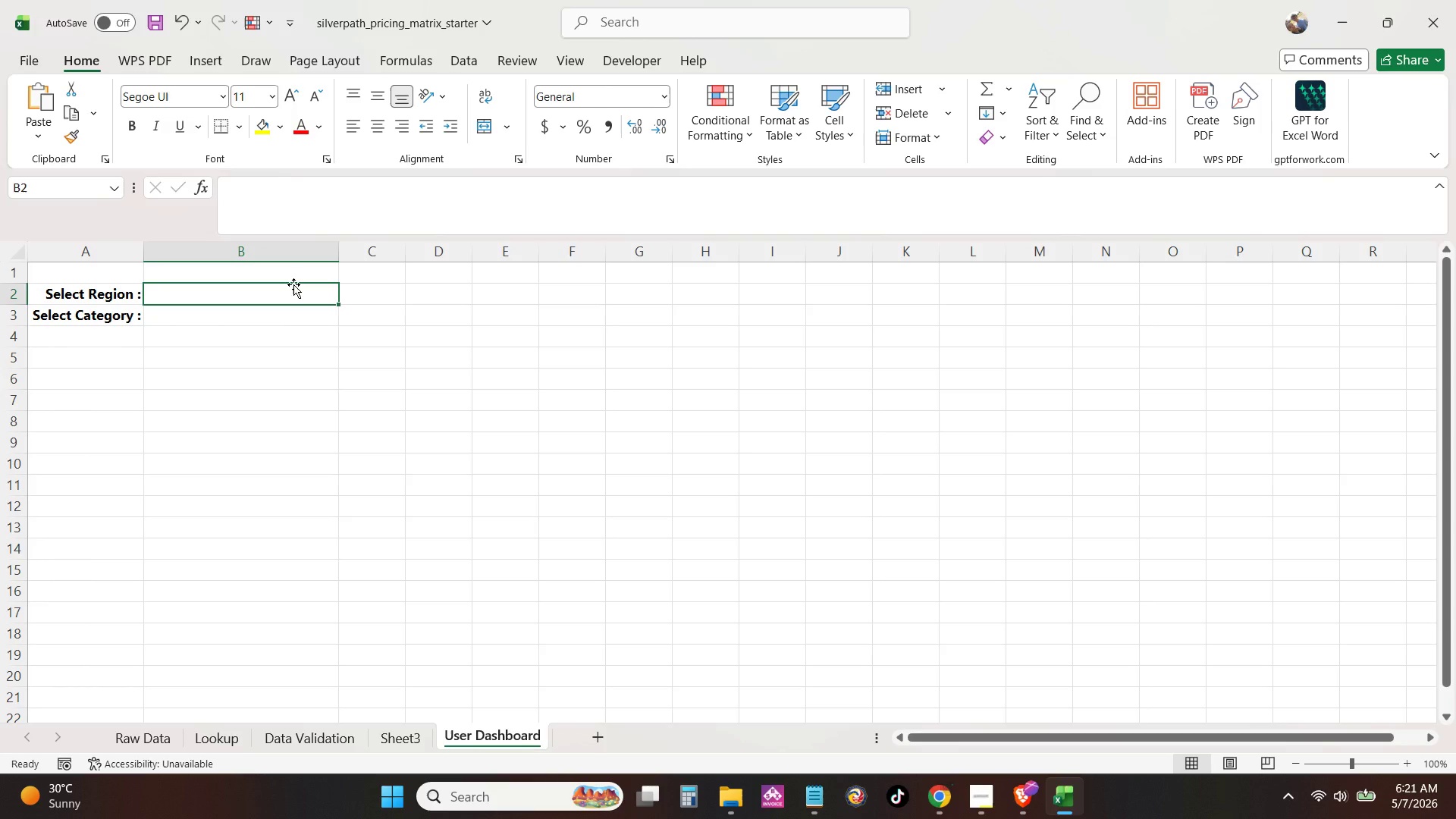 
left_click([293, 284])
 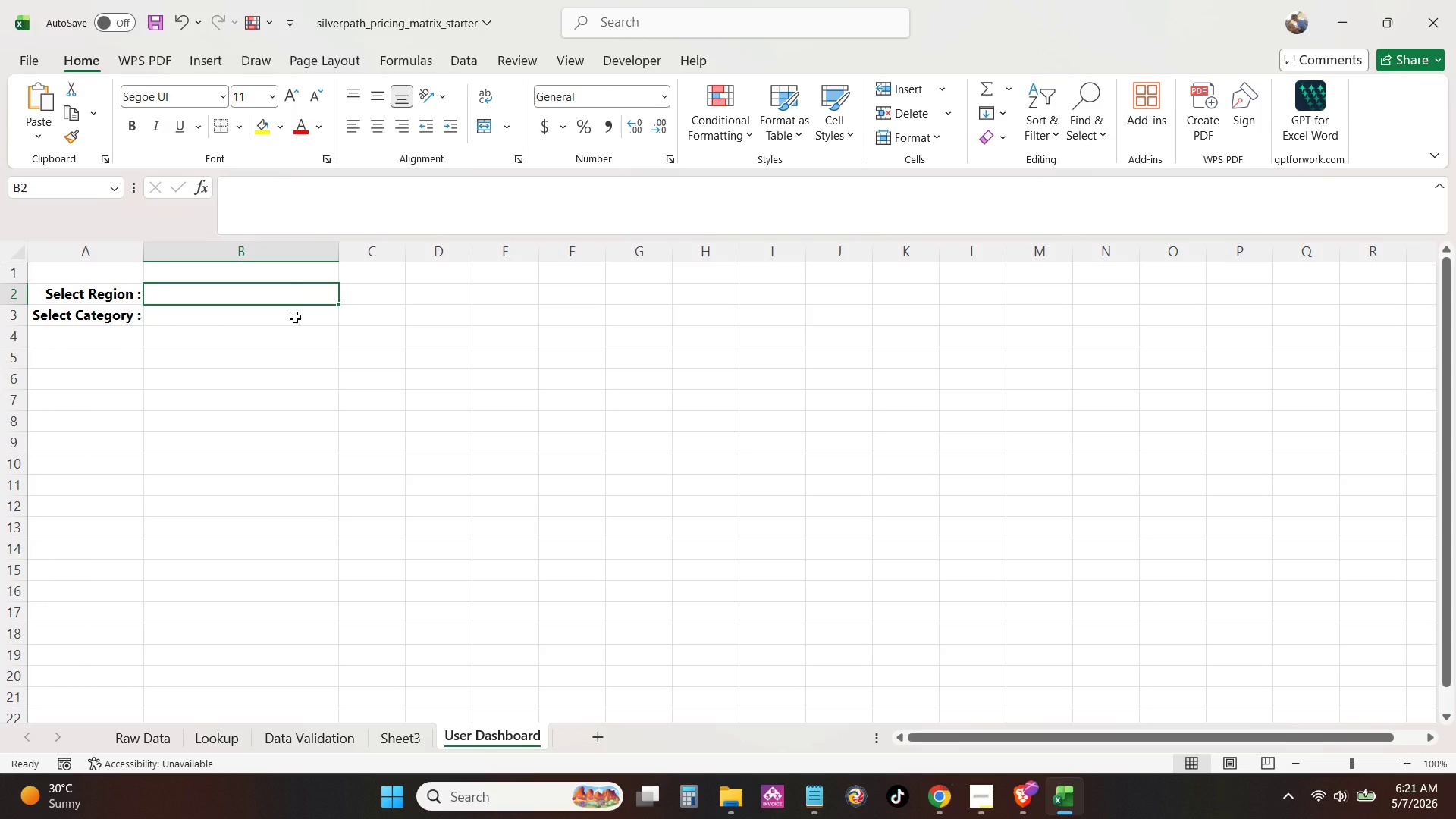 
left_click([295, 317])
 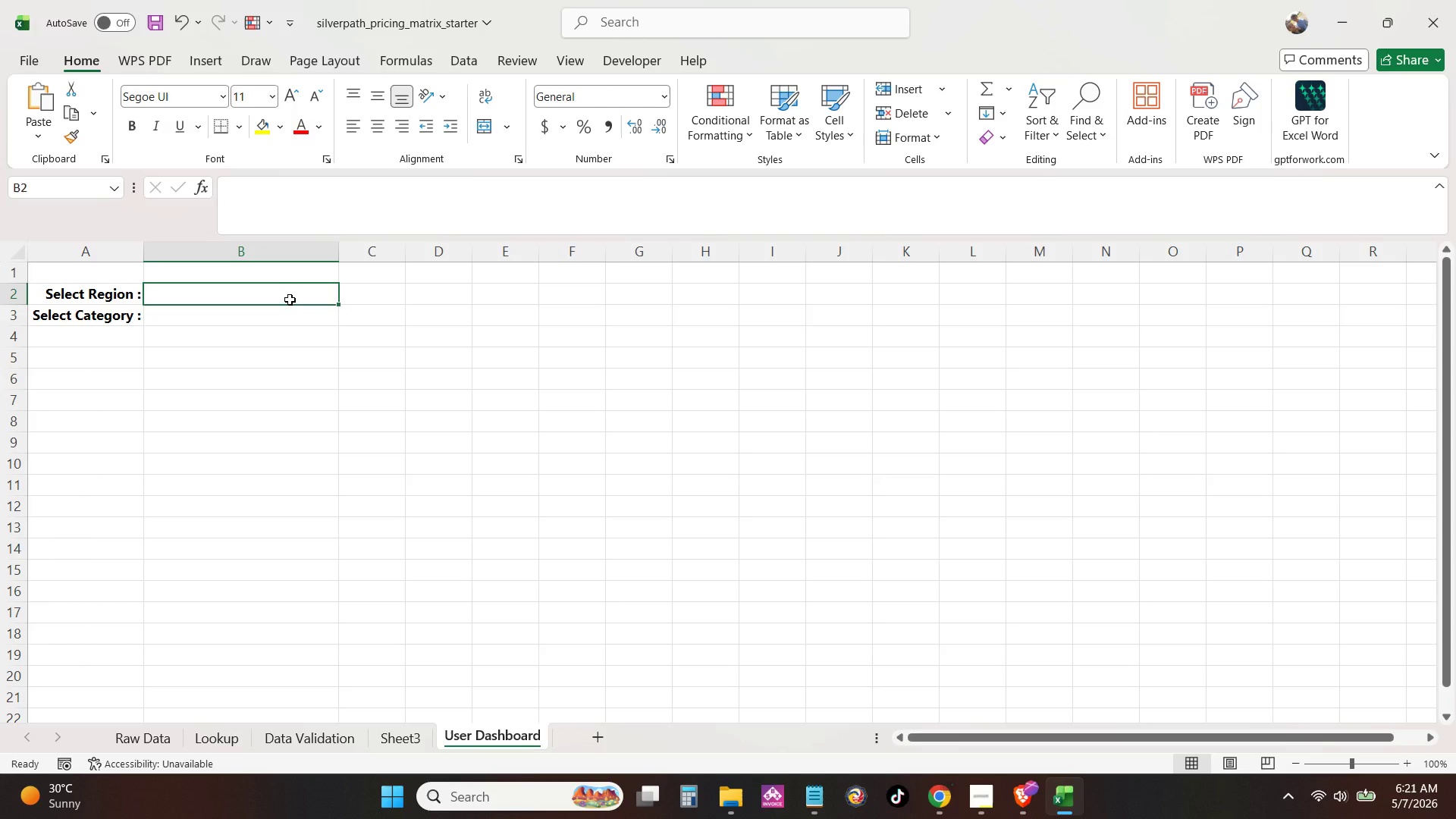 
left_click_drag(start_coordinate=[290, 300], to_coordinate=[293, 311])
 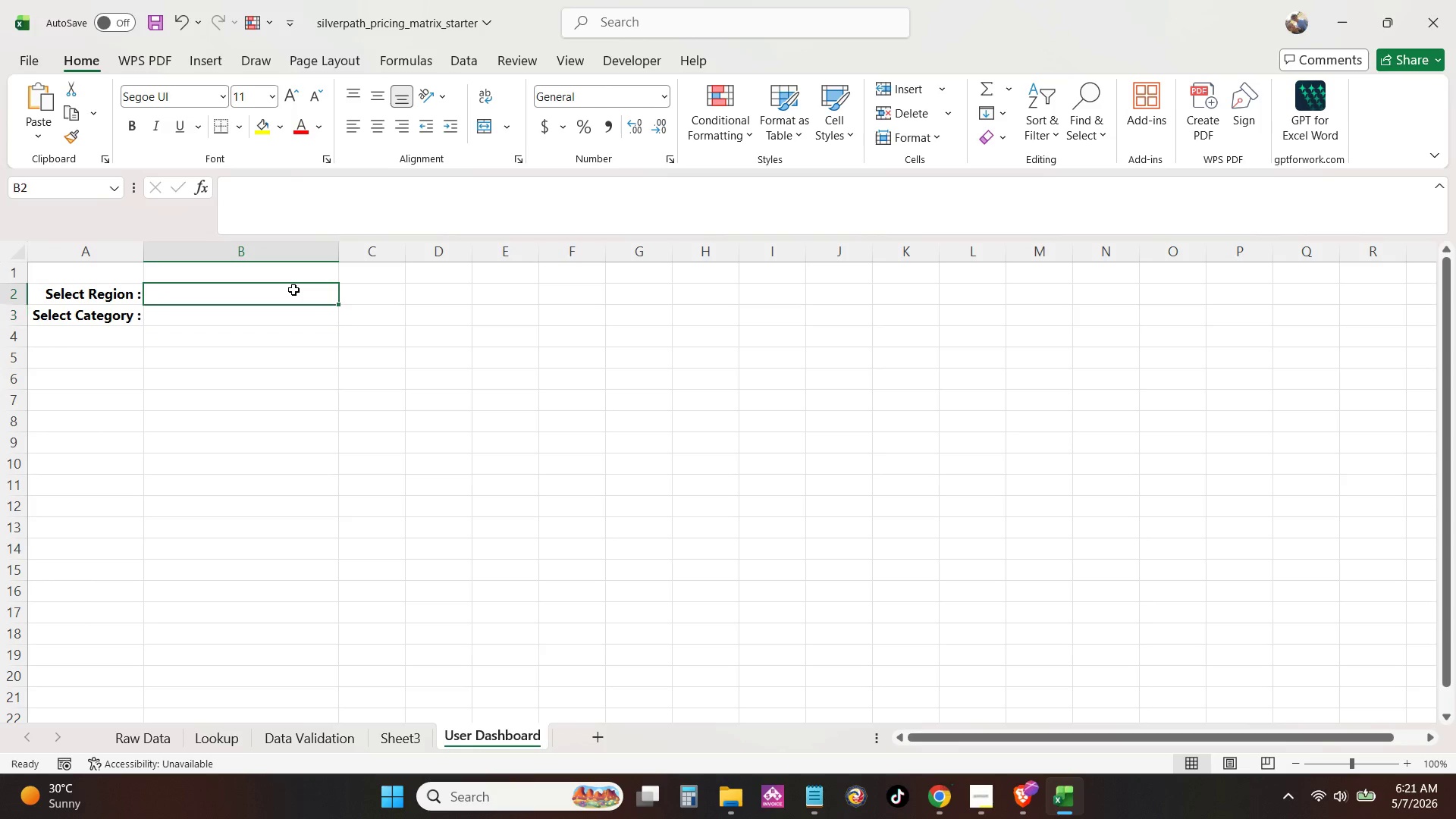 
left_click([293, 290])
 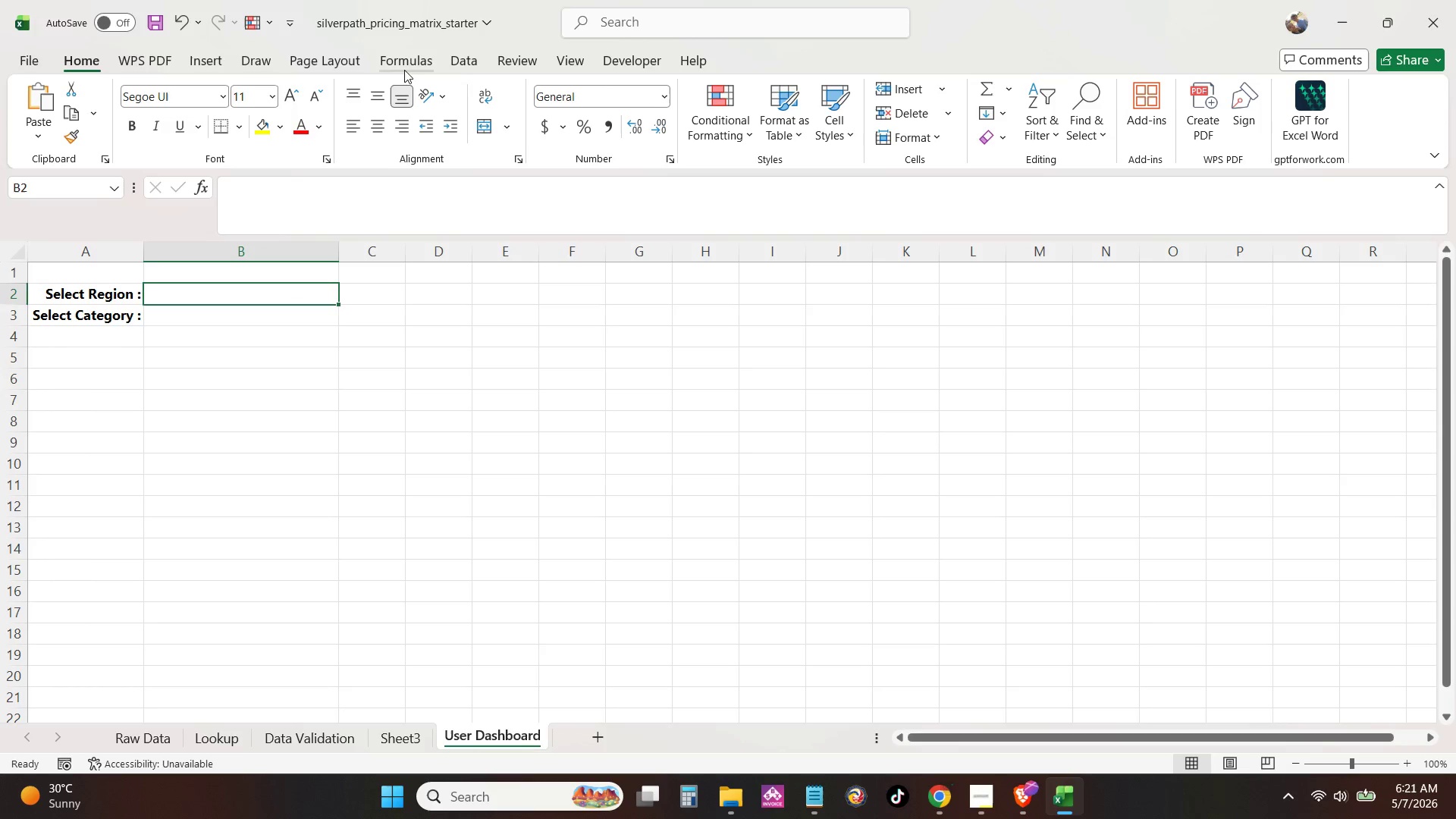 
left_click([463, 64])
 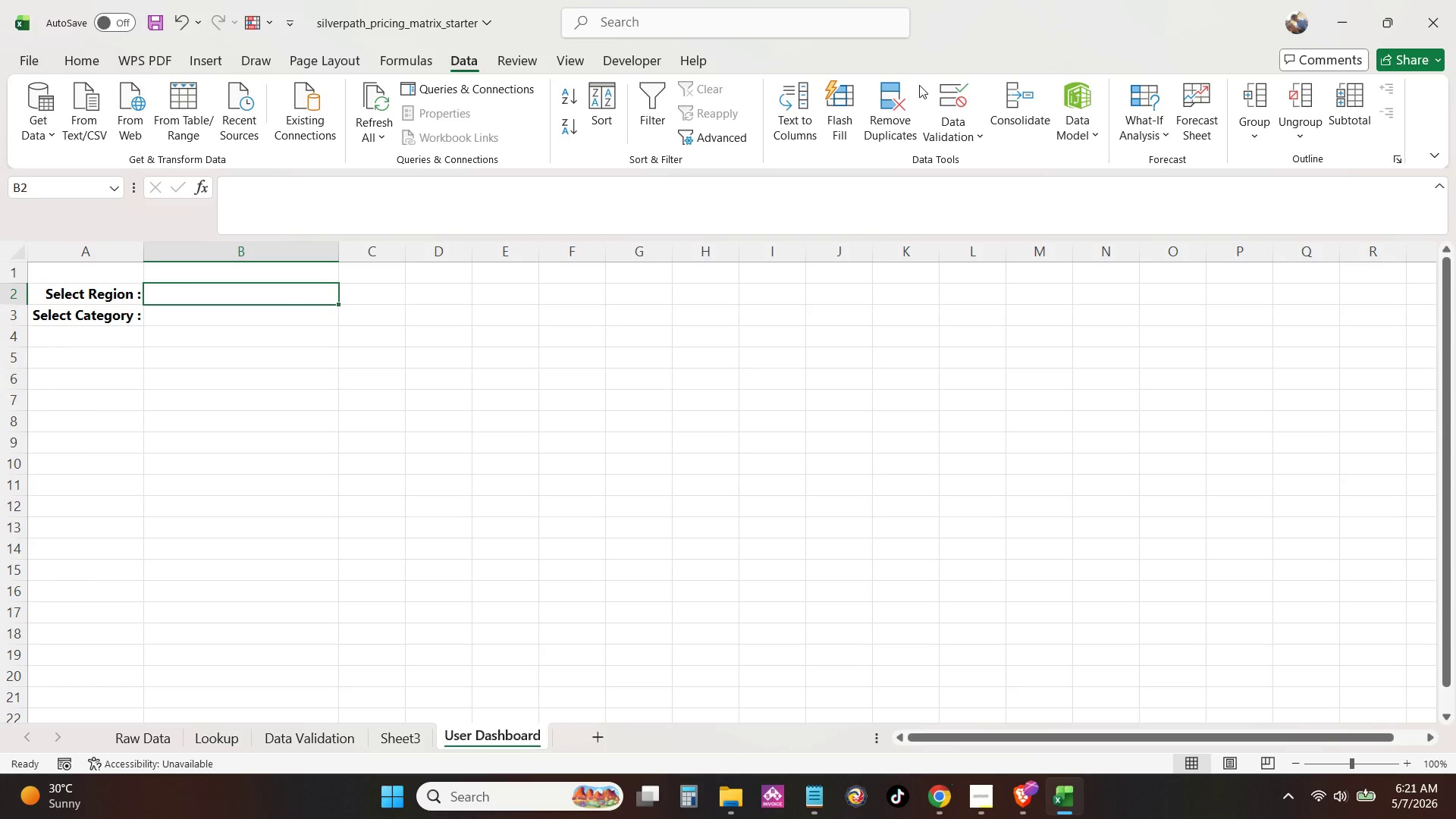 
left_click([946, 98])
 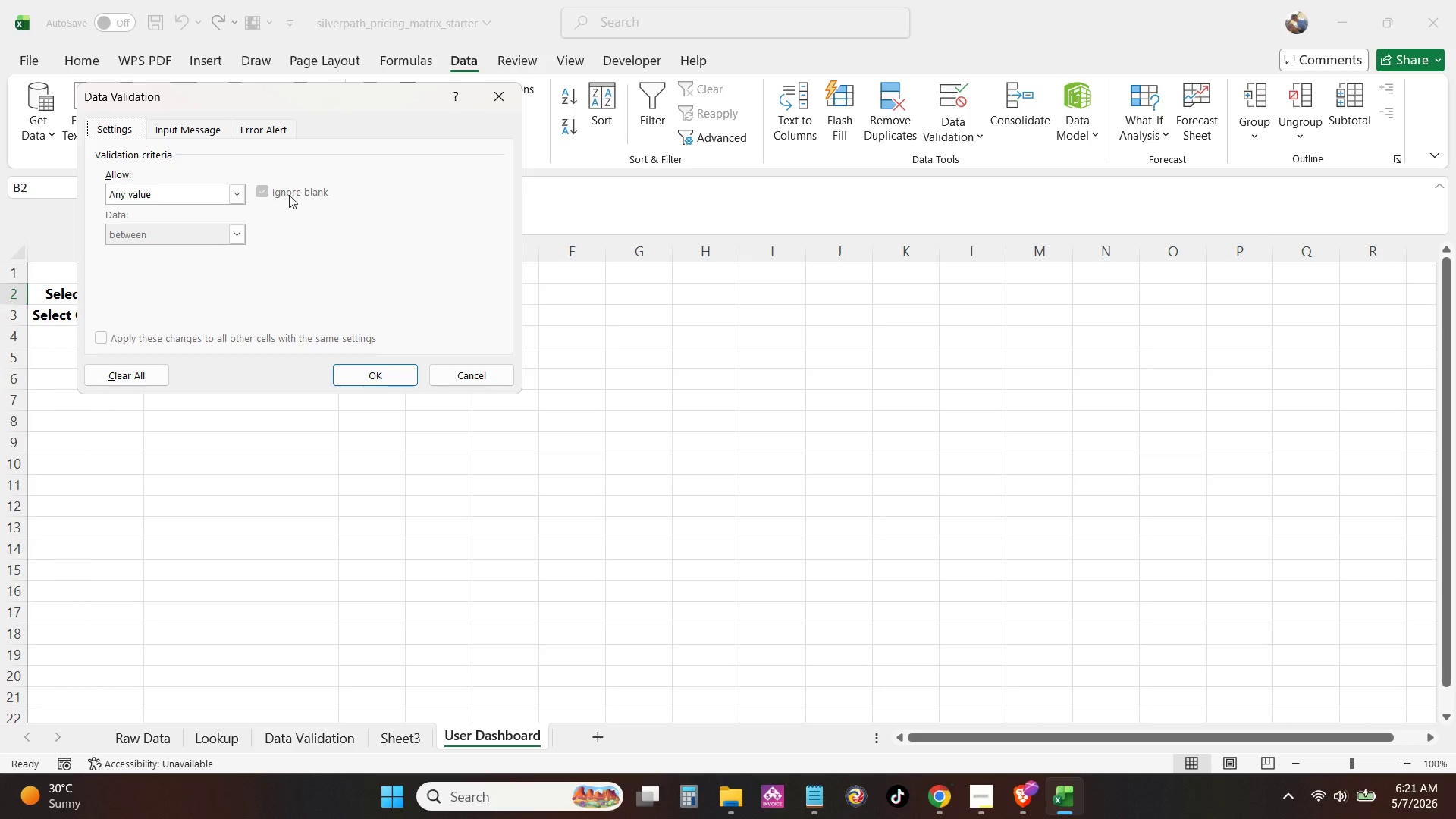 
left_click([211, 184])
 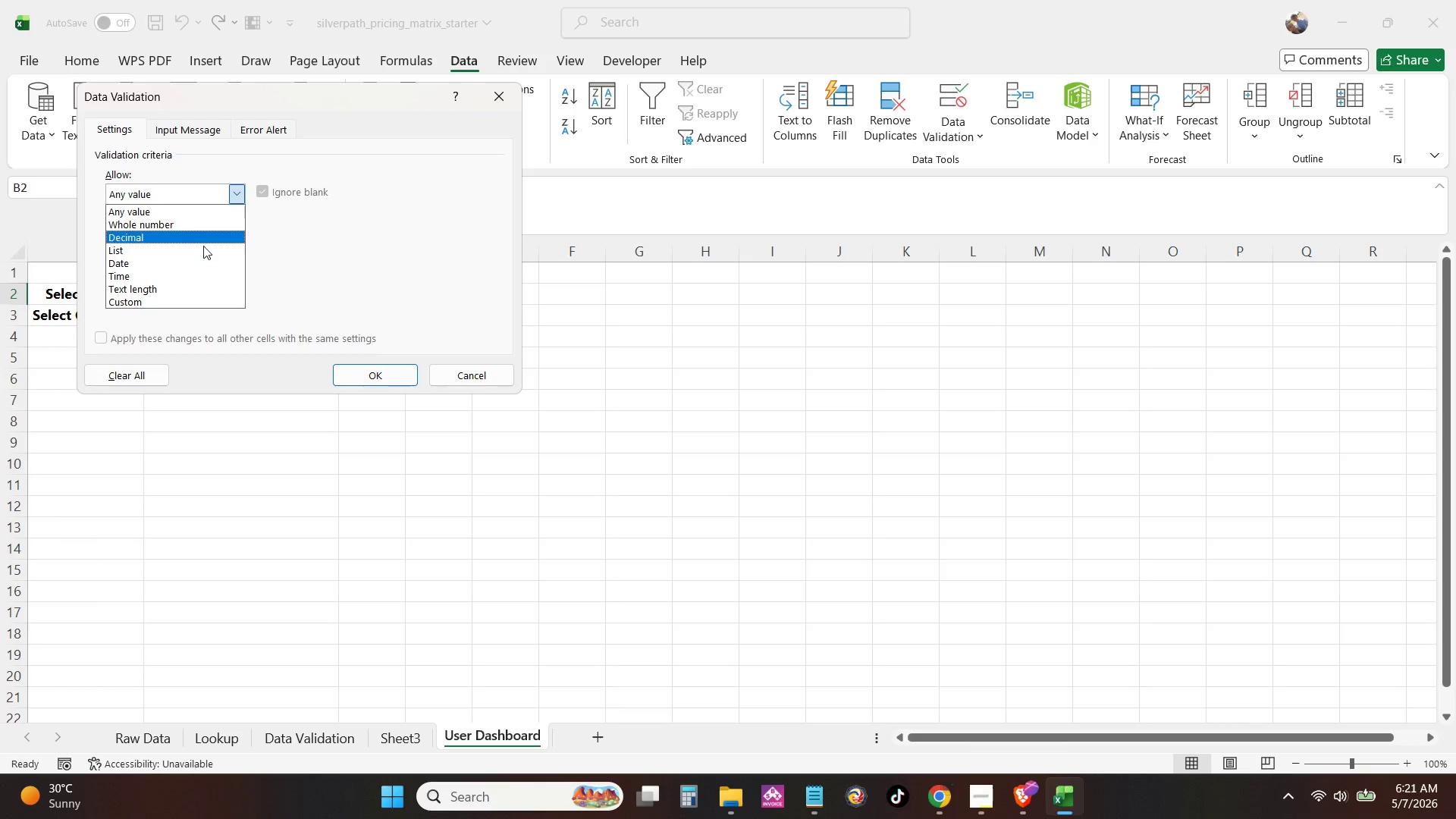 
left_click([205, 255])
 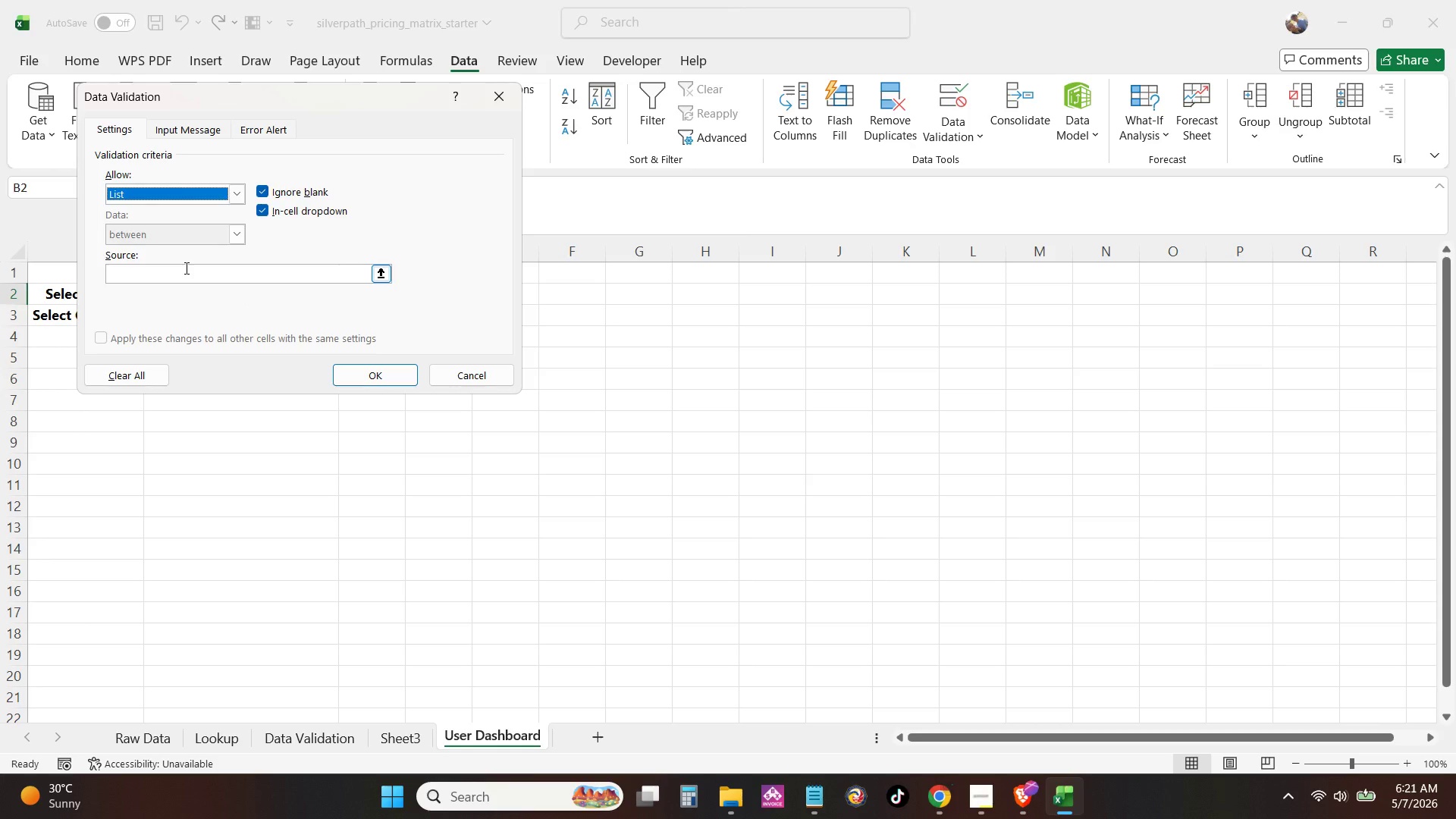 
left_click([185, 268])
 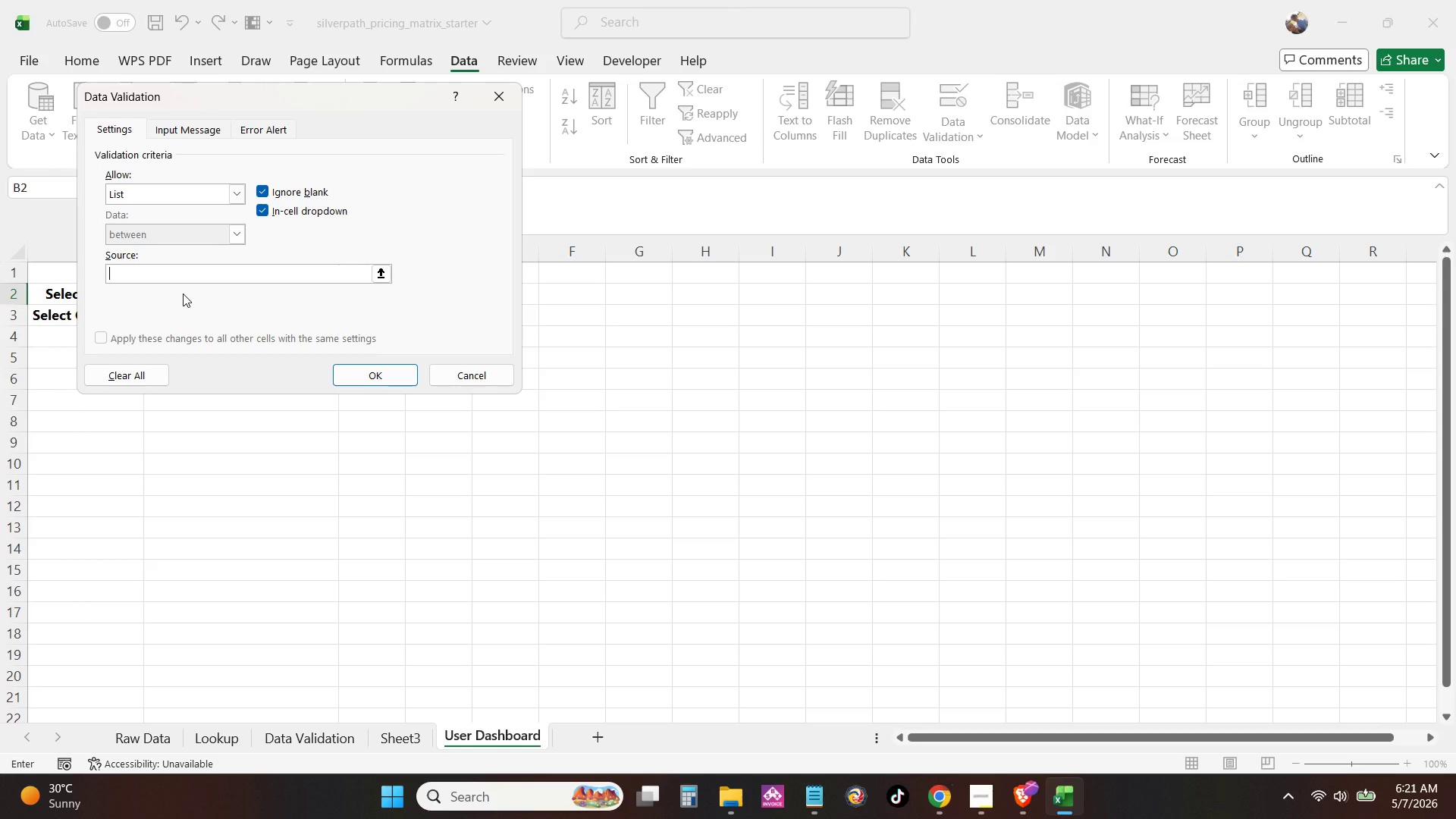 
type(=INDIRECT("tb;)
key(Backspace)
type(l_re)
key(Backspace)
key(Backspace)
type(RE)
key(Backspace)
type(egion[Region]"))
 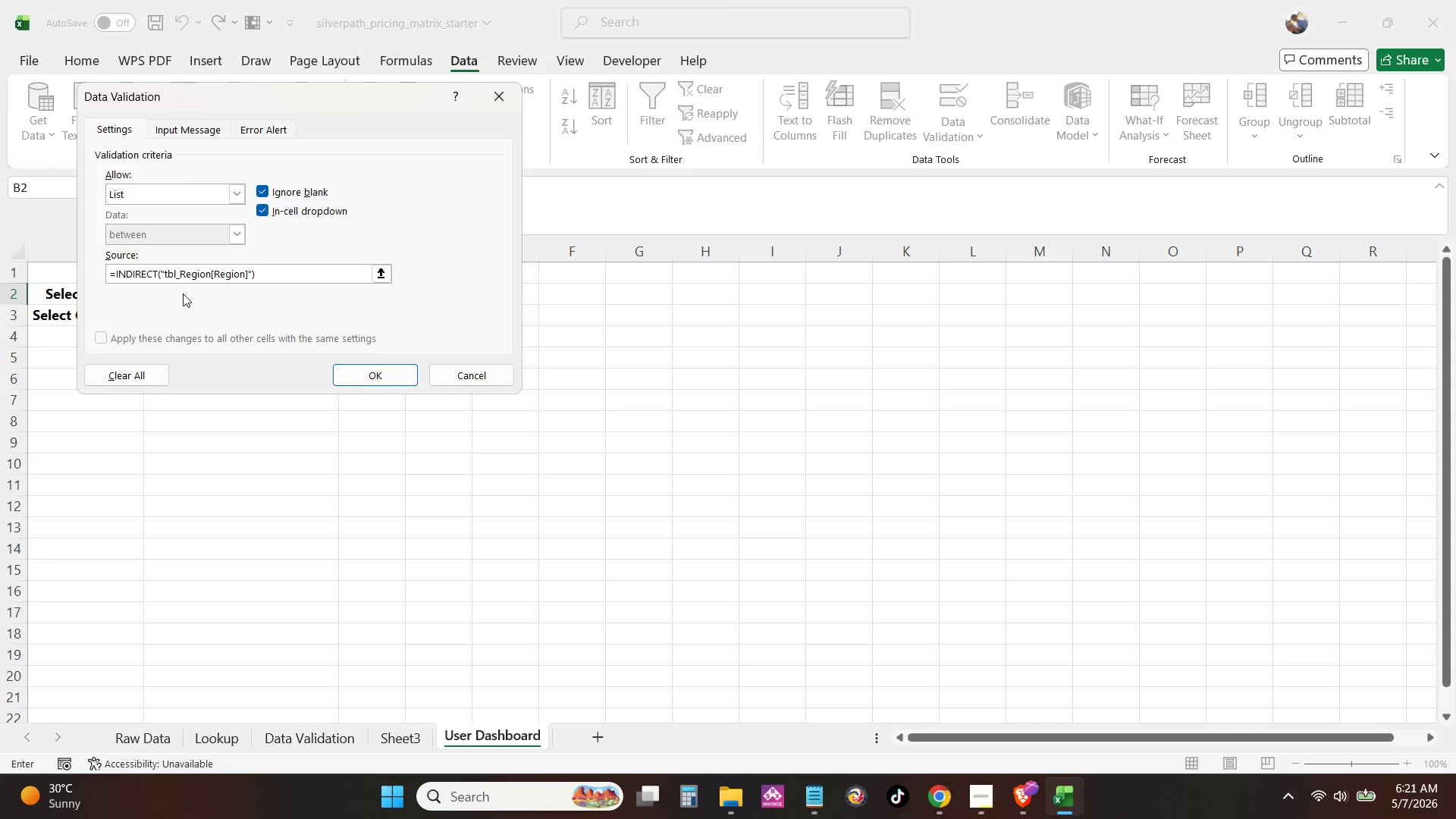 
key(Enter)
 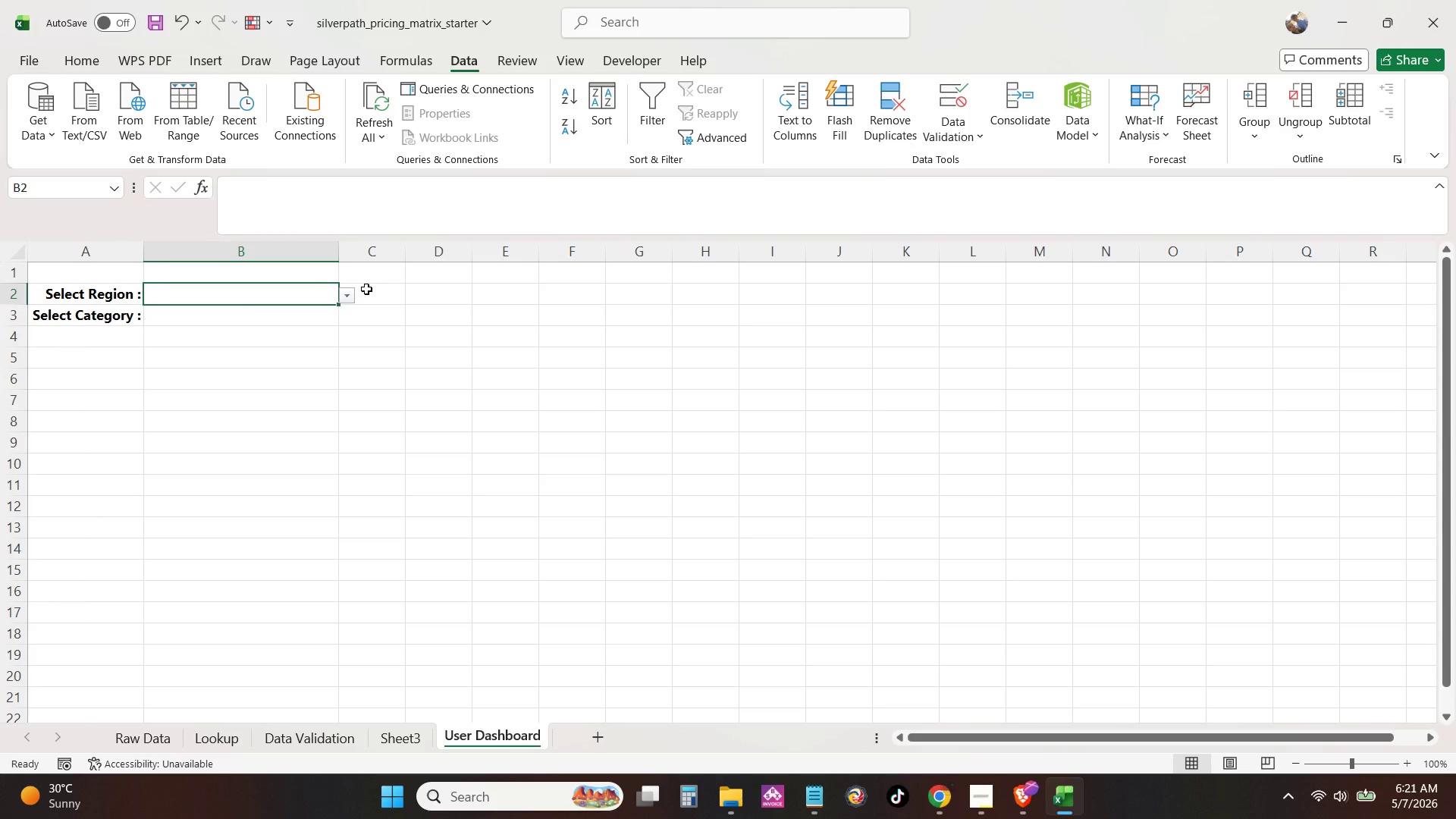 
left_click([350, 297])
 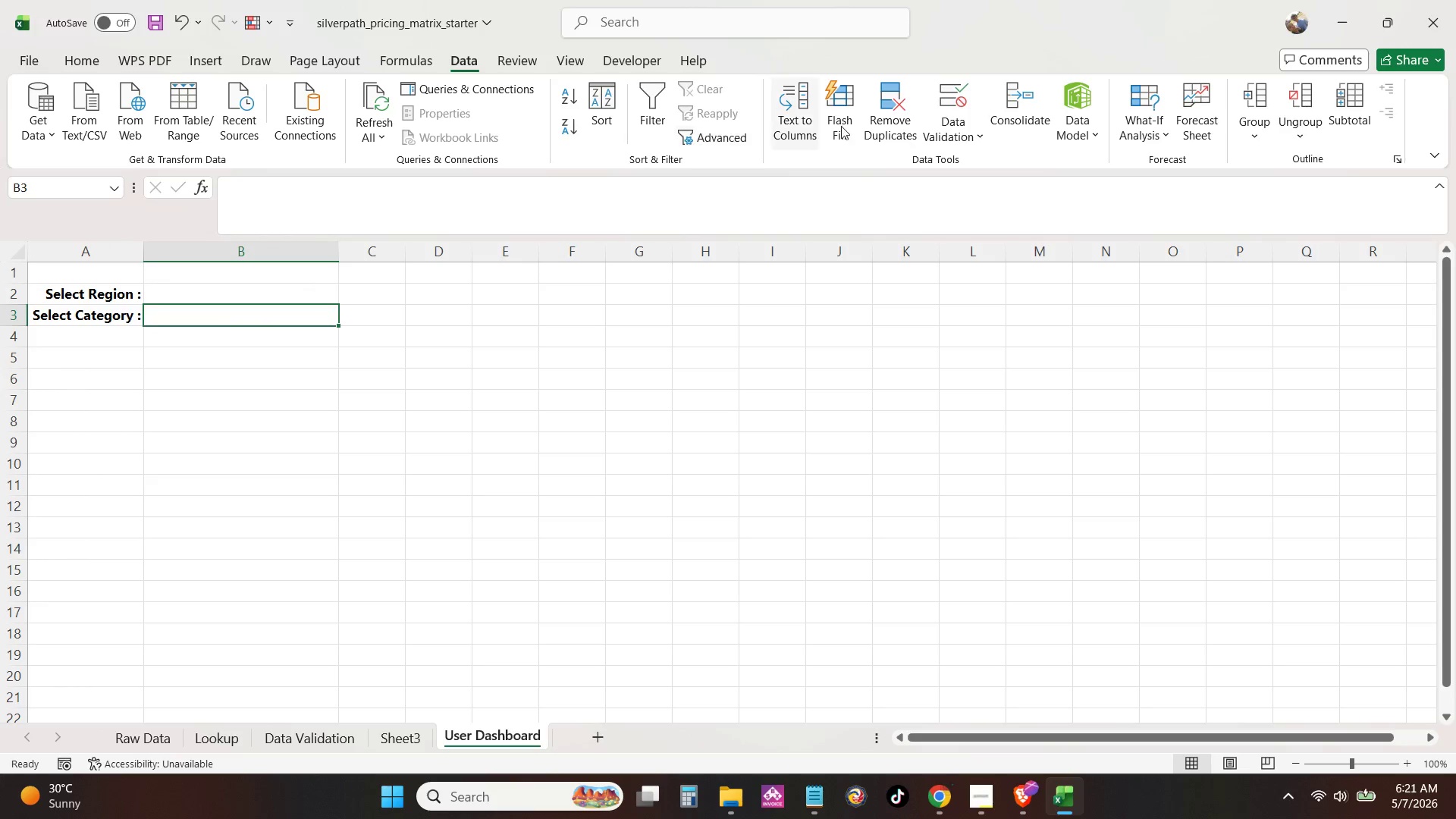 
left_click([968, 93])
 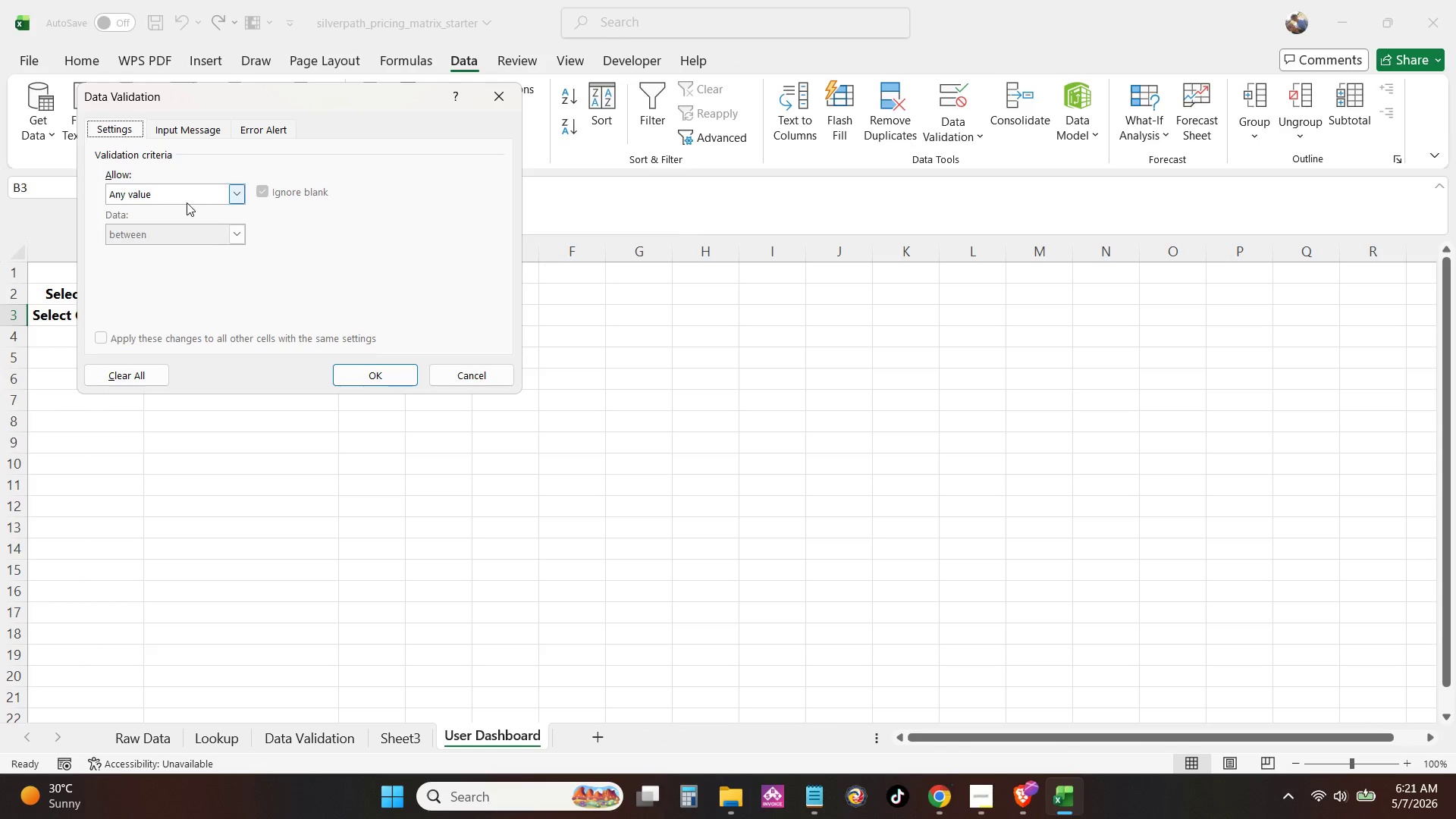 
left_click([174, 202])
 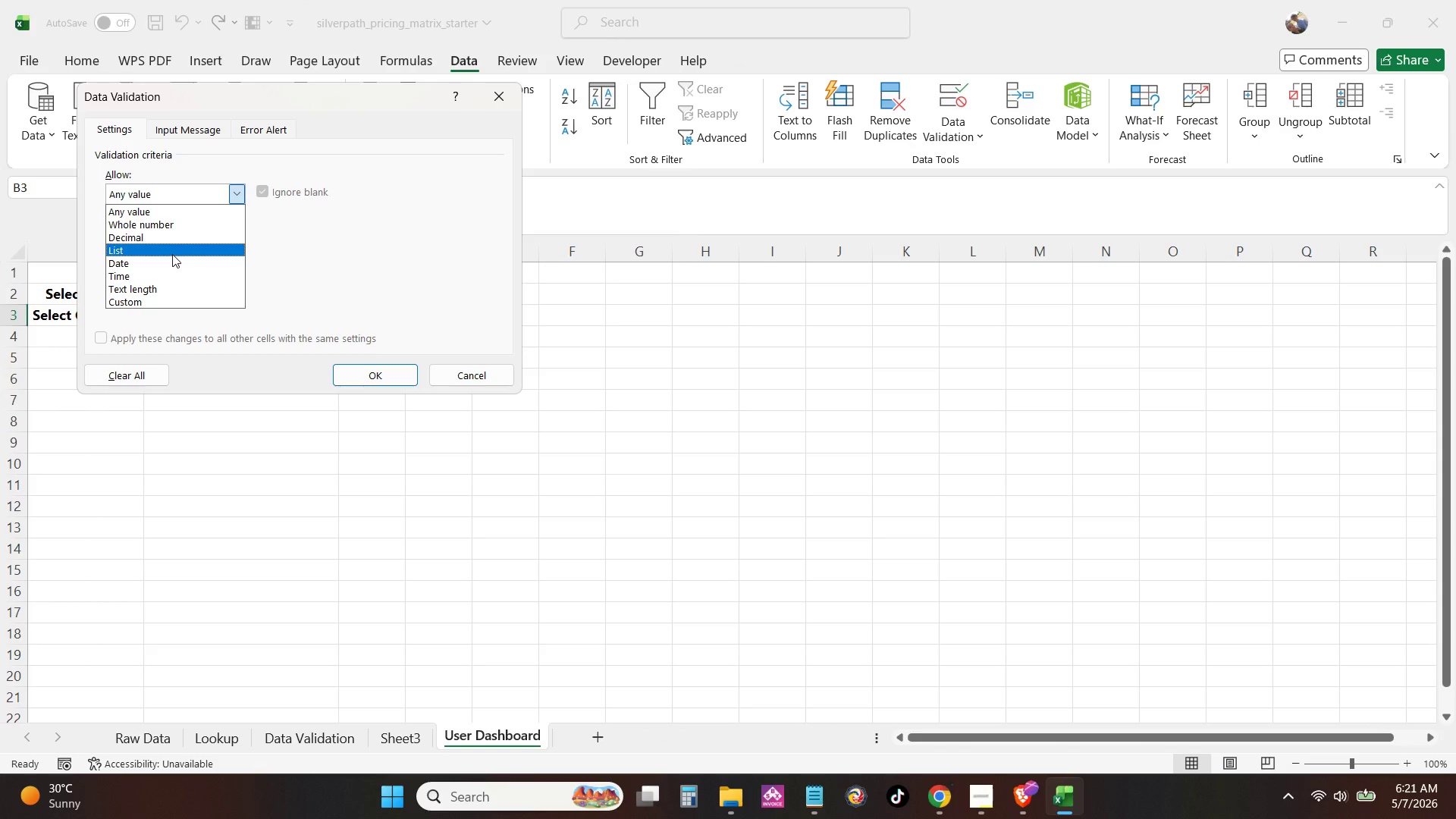 
left_click([172, 254])
 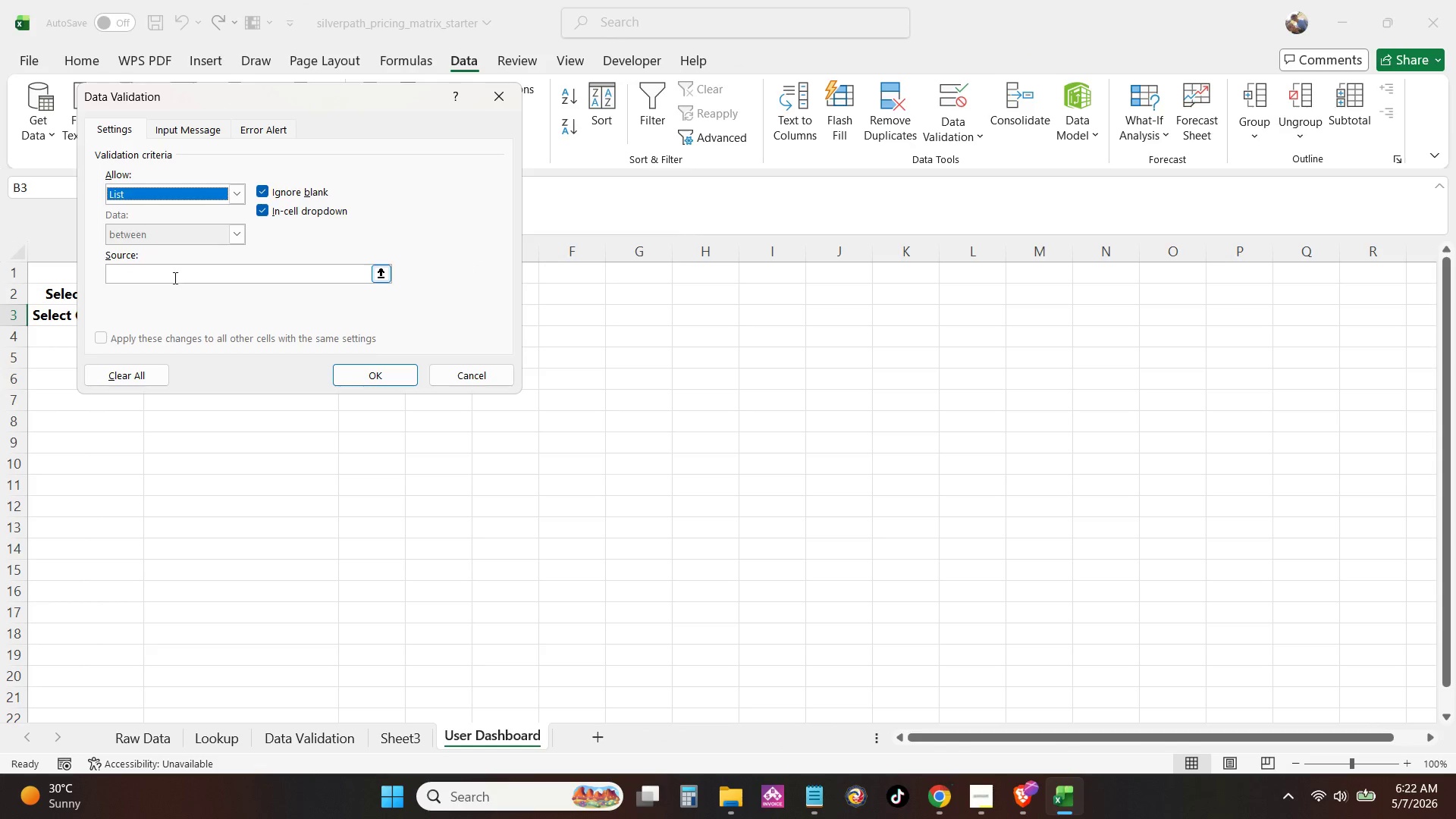 
double_click([174, 271])
 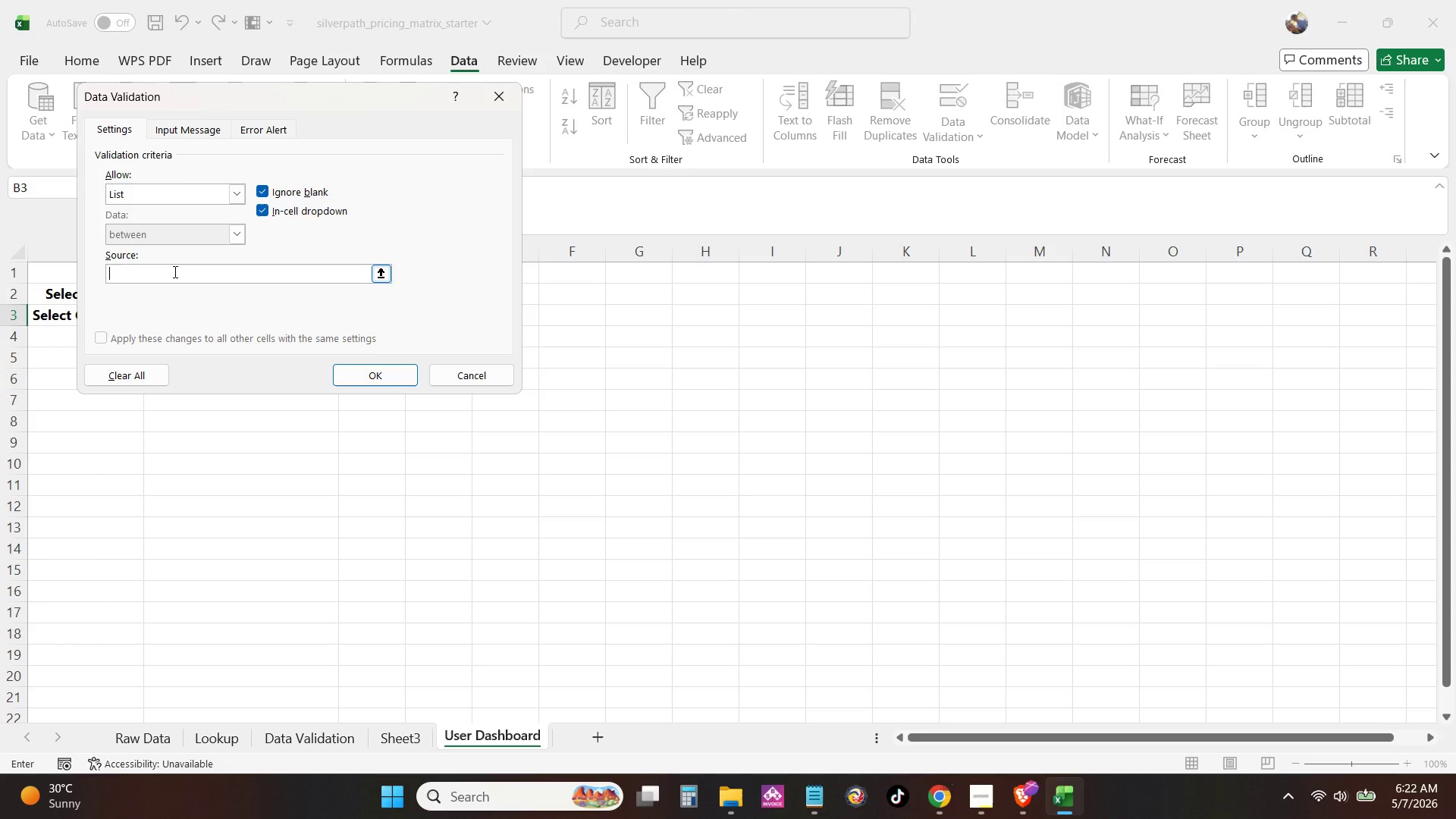 
type(=INDIRECT("tbl+)
key(Backspace)
type(_Categp)
key(Backspace)
type(ories[Prodcut )
key(Backspace)
key(Backspace)
key(Backspace)
key(Backspace)
type(uct Cae)
key(Backspace)
type(tegories]"))
 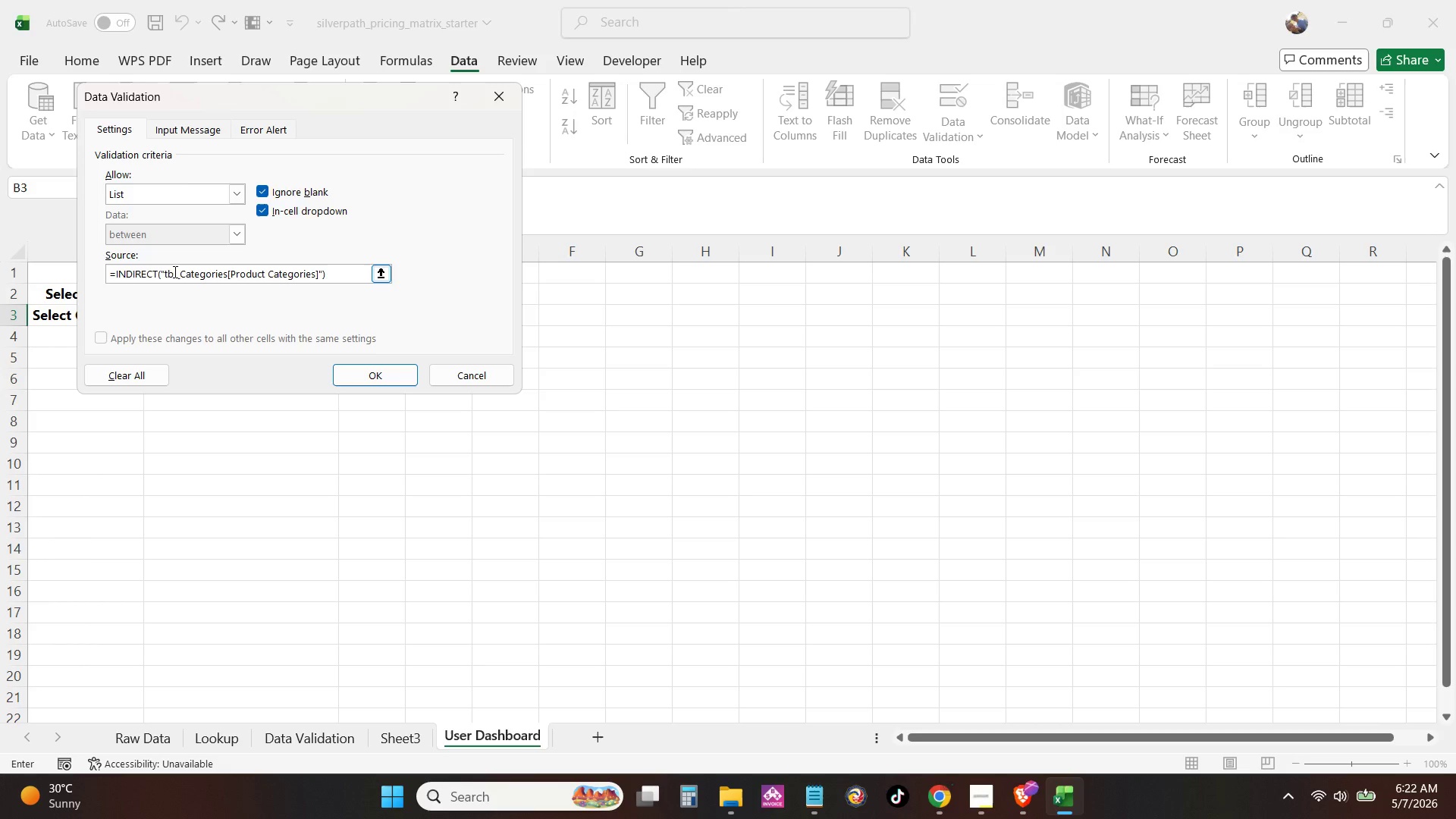 
key(Enter)
 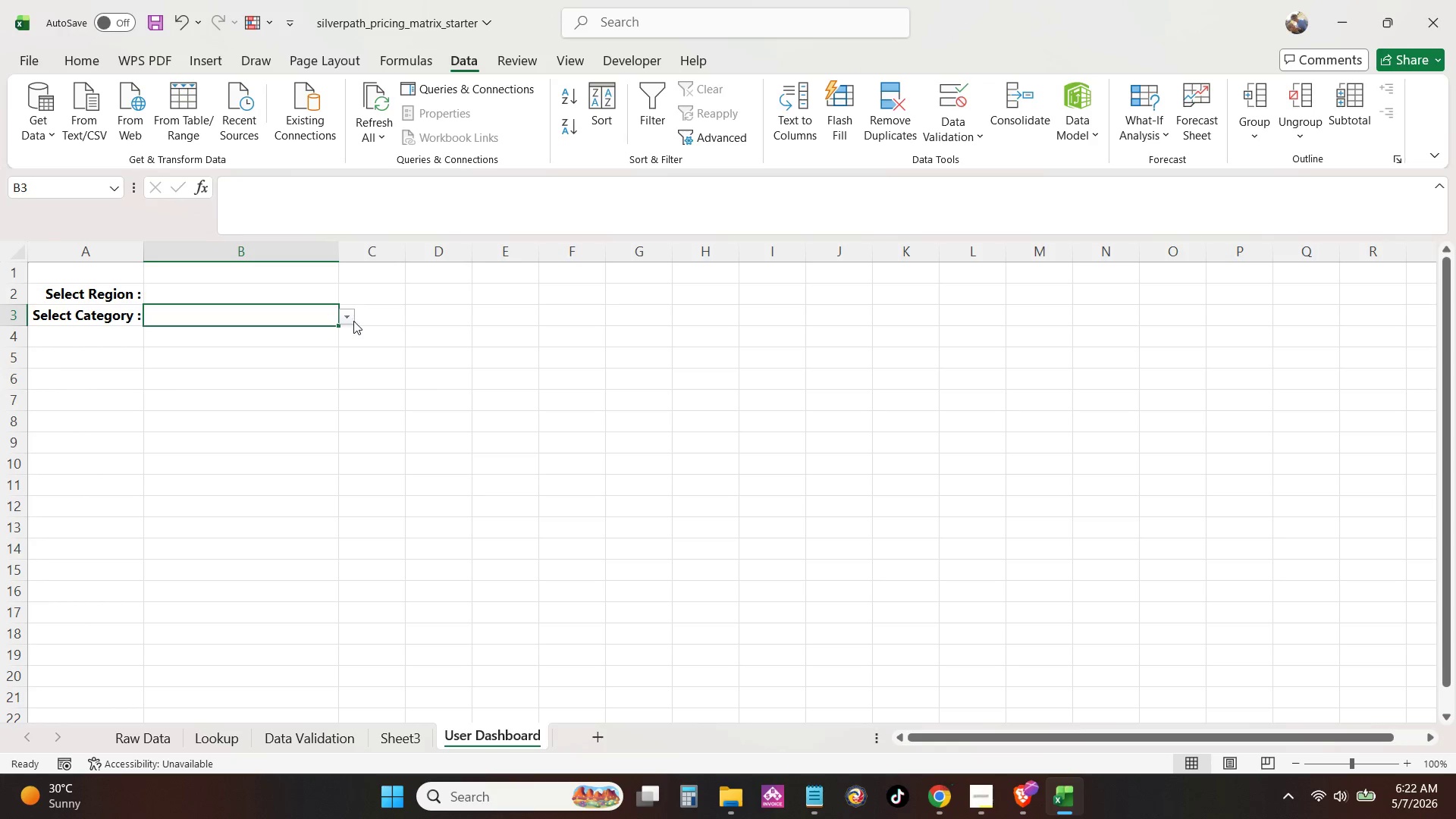 
left_click([344, 317])
 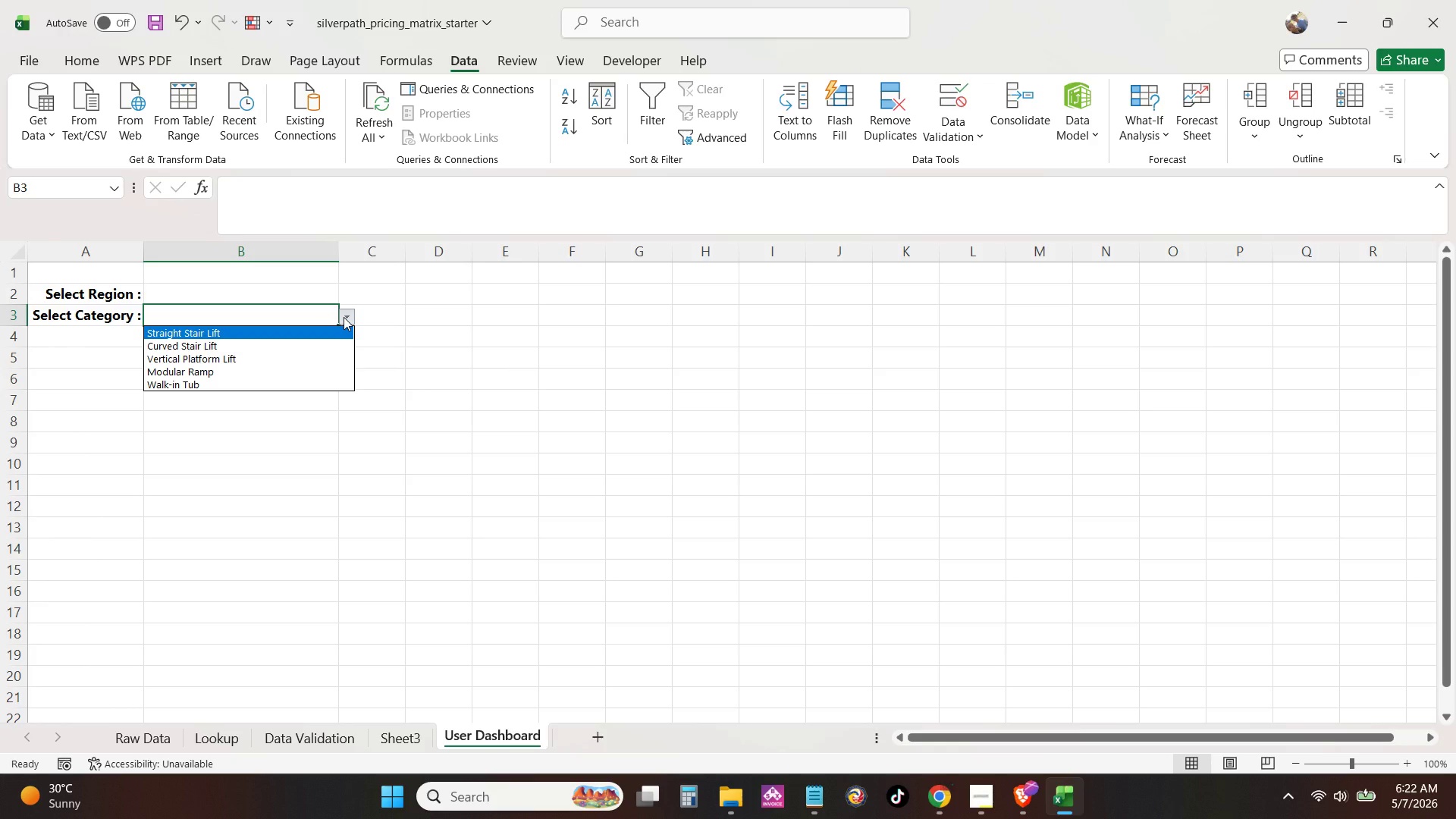 
left_click([344, 317])
 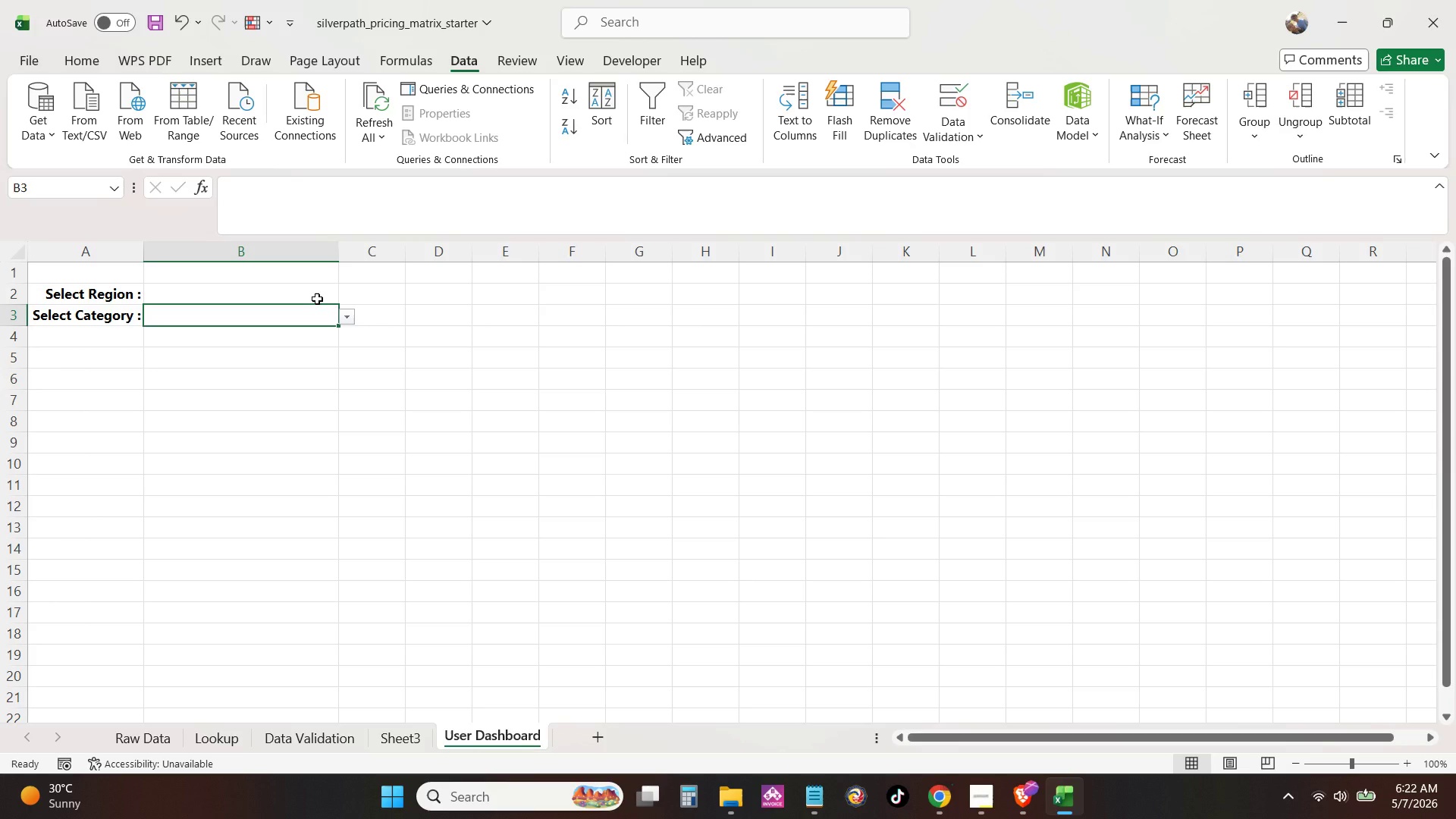 
wait(20.84)
 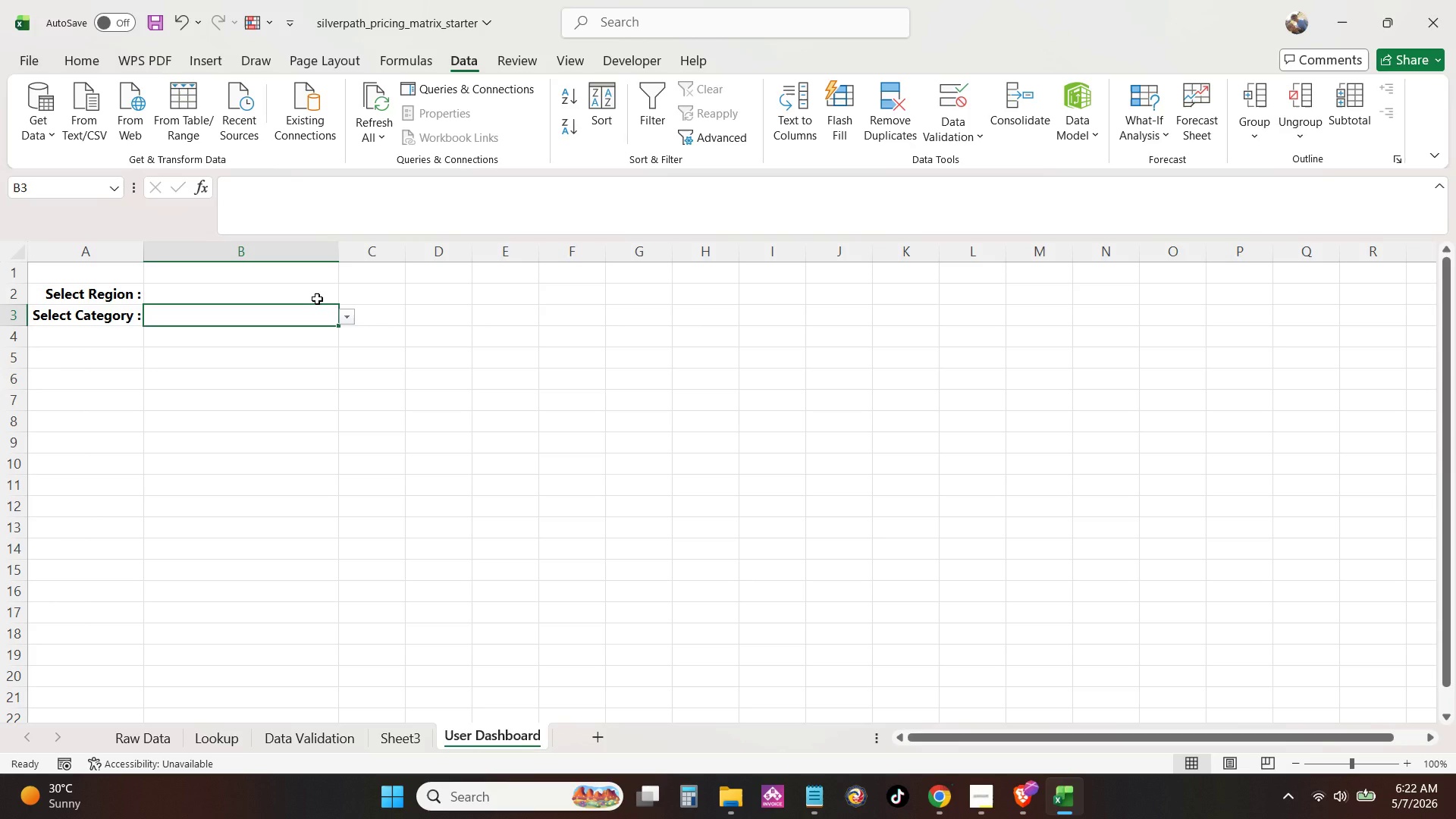 
left_click([981, 786])